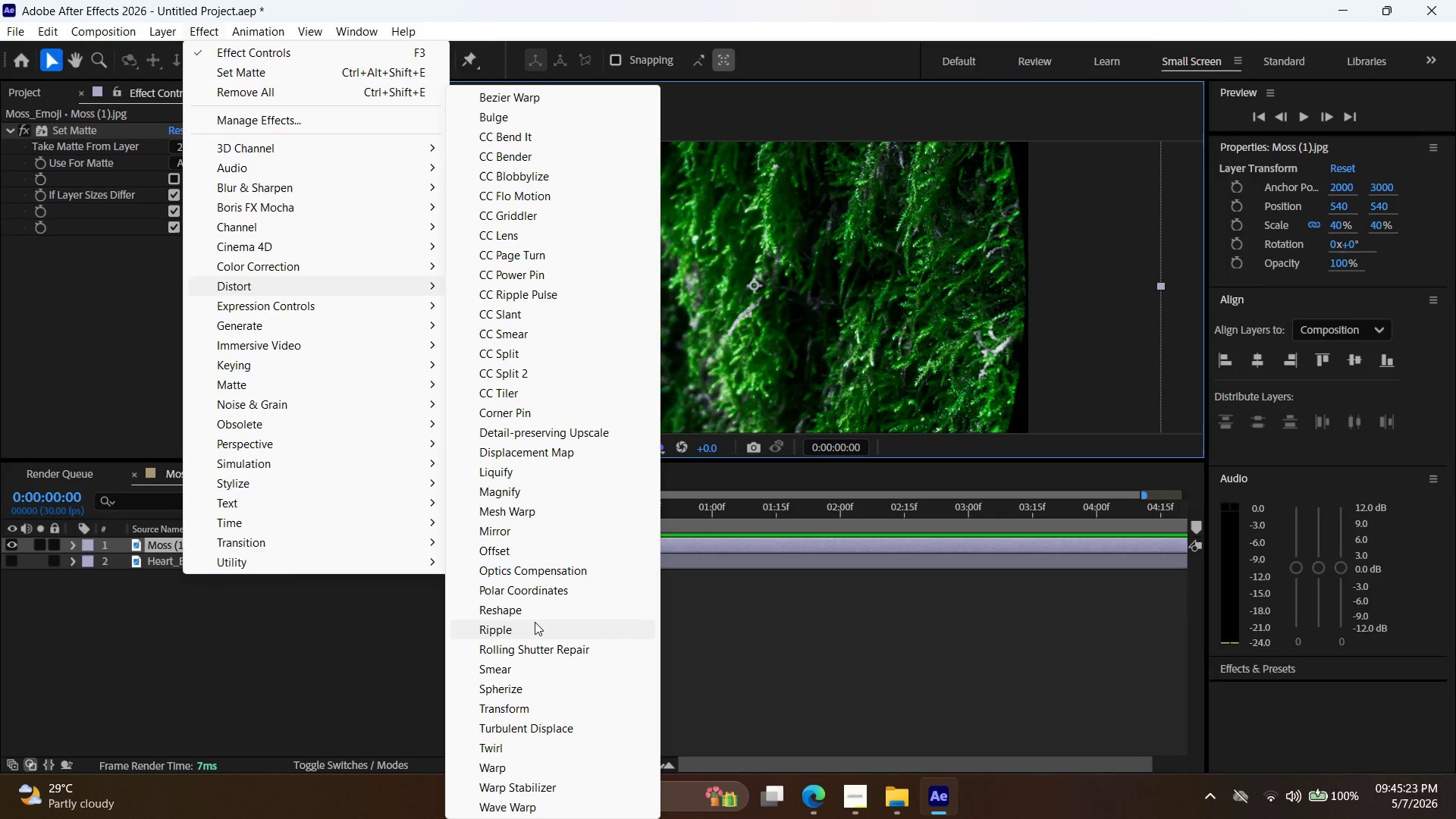 
double_click([357, 165])
 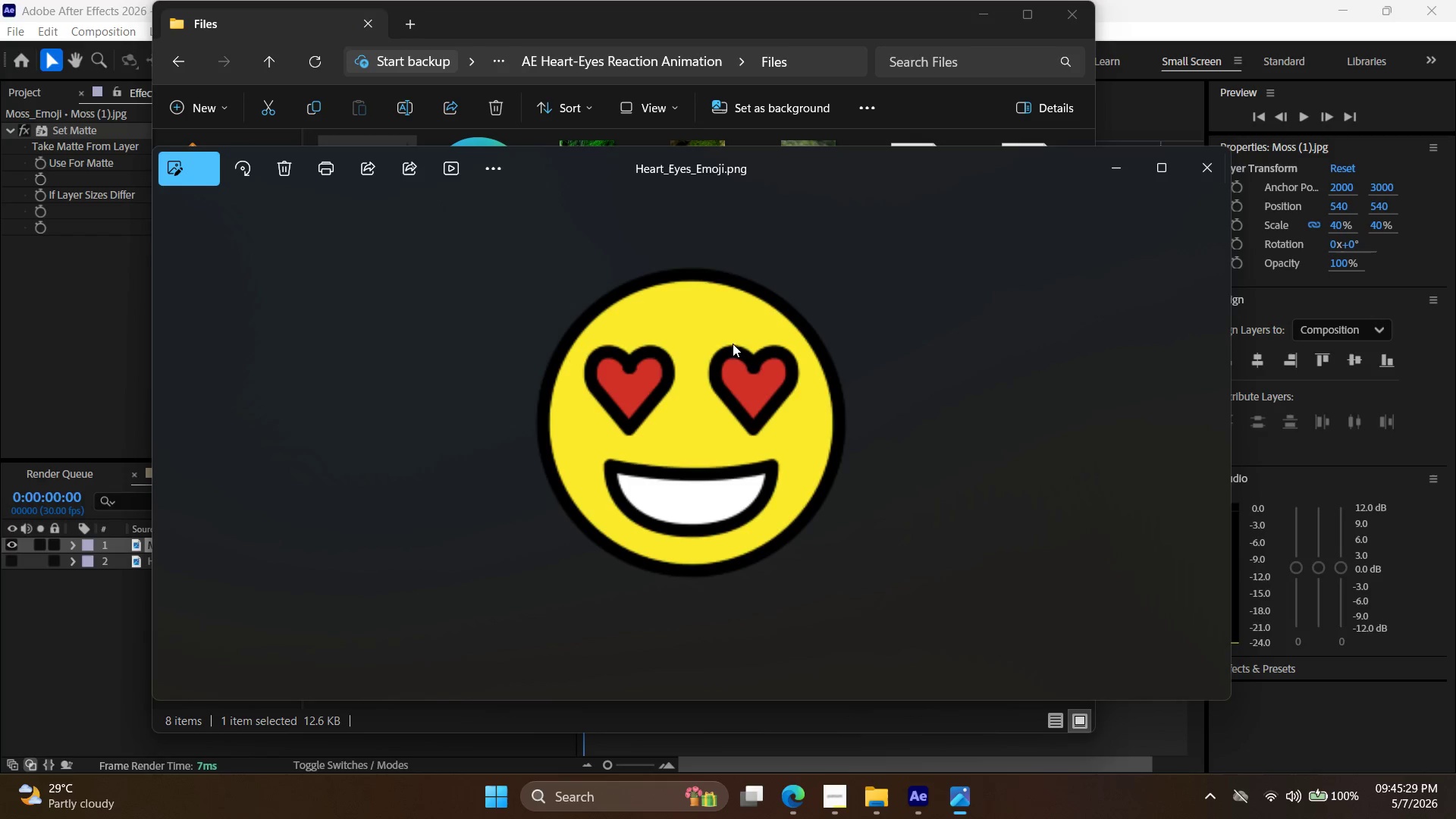 
scroll: coordinate [787, 342], scroll_direction: down, amount: 5.0
 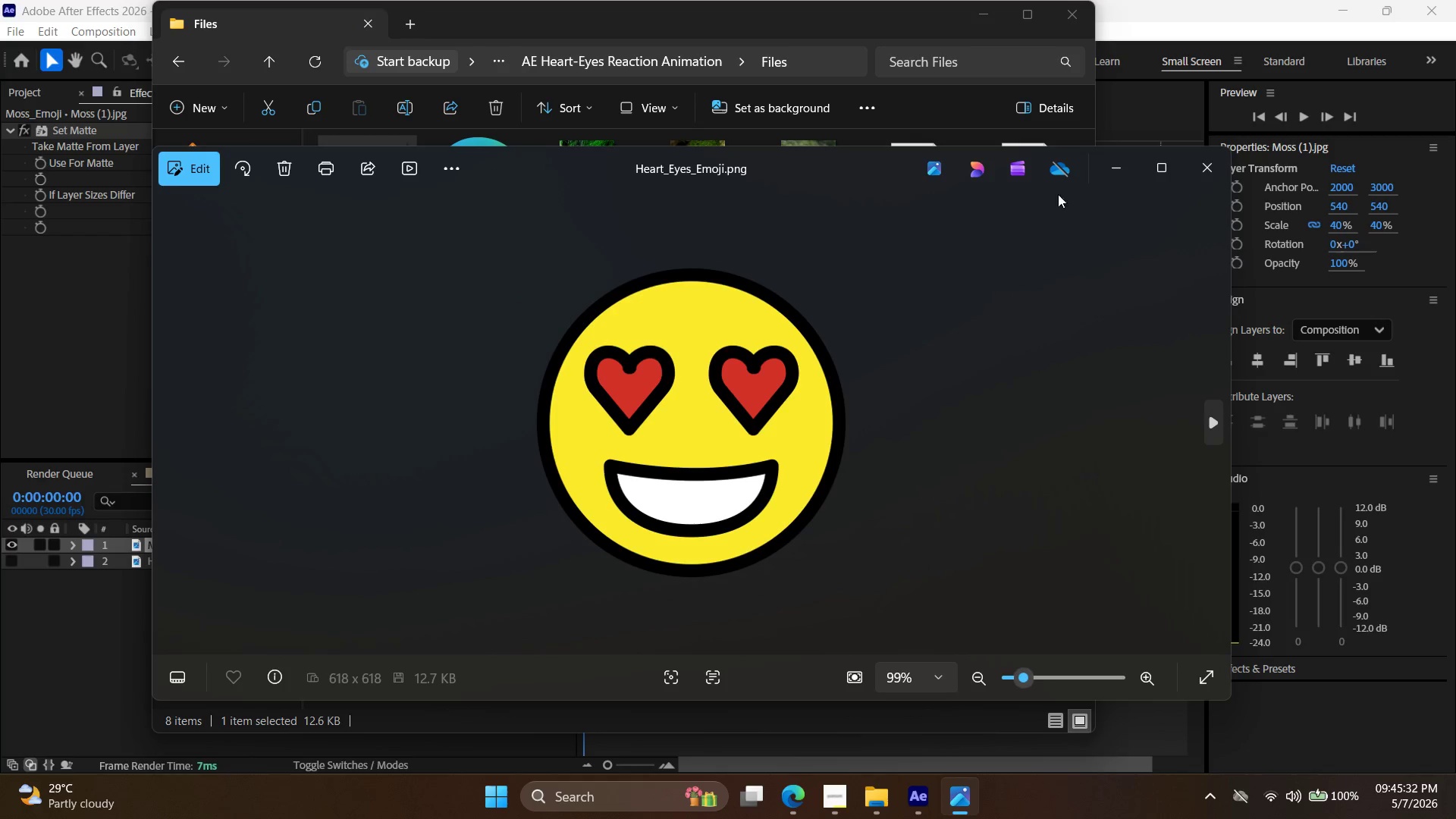 
left_click([1199, 168])
 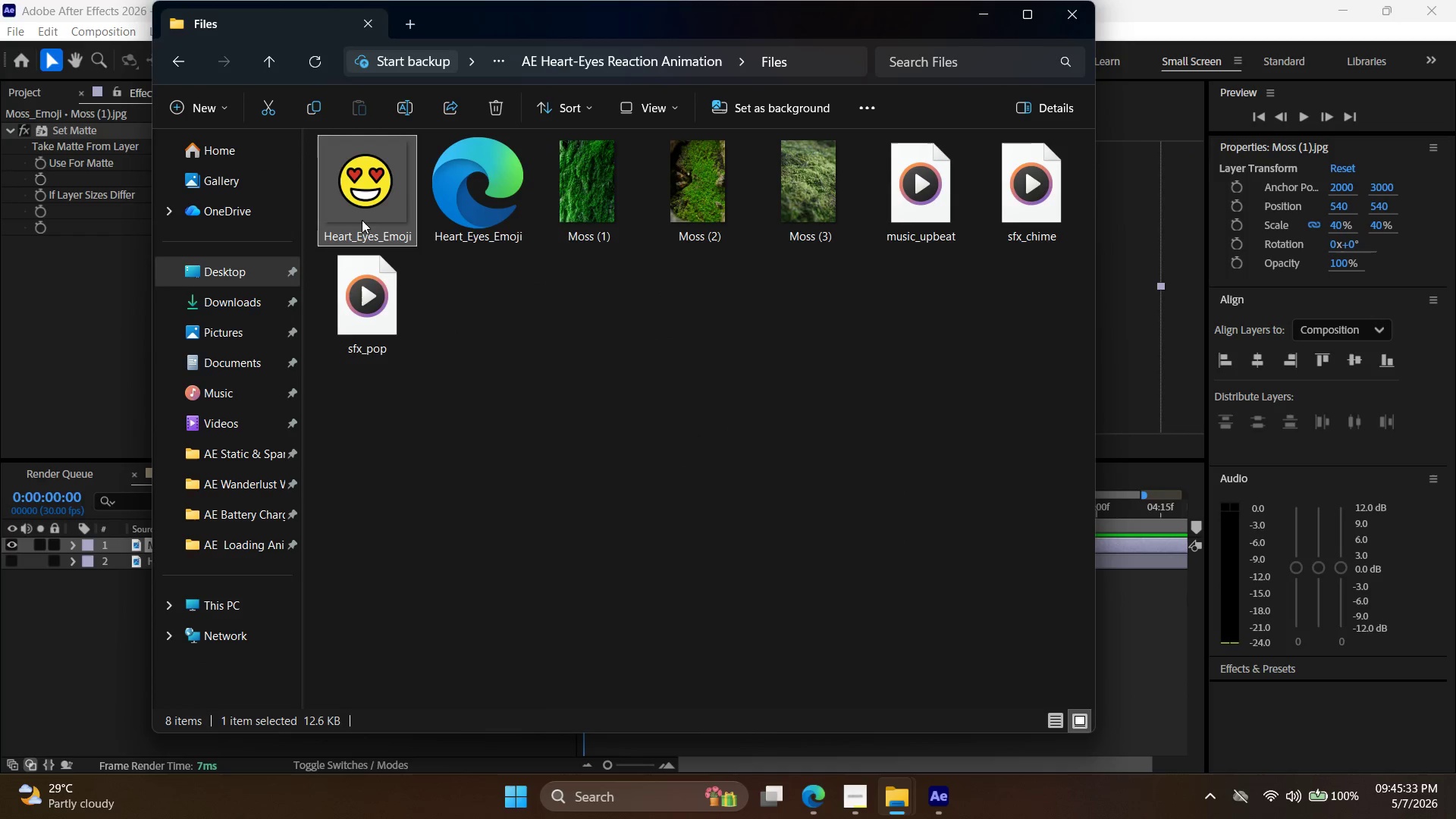 
right_click([357, 204])
 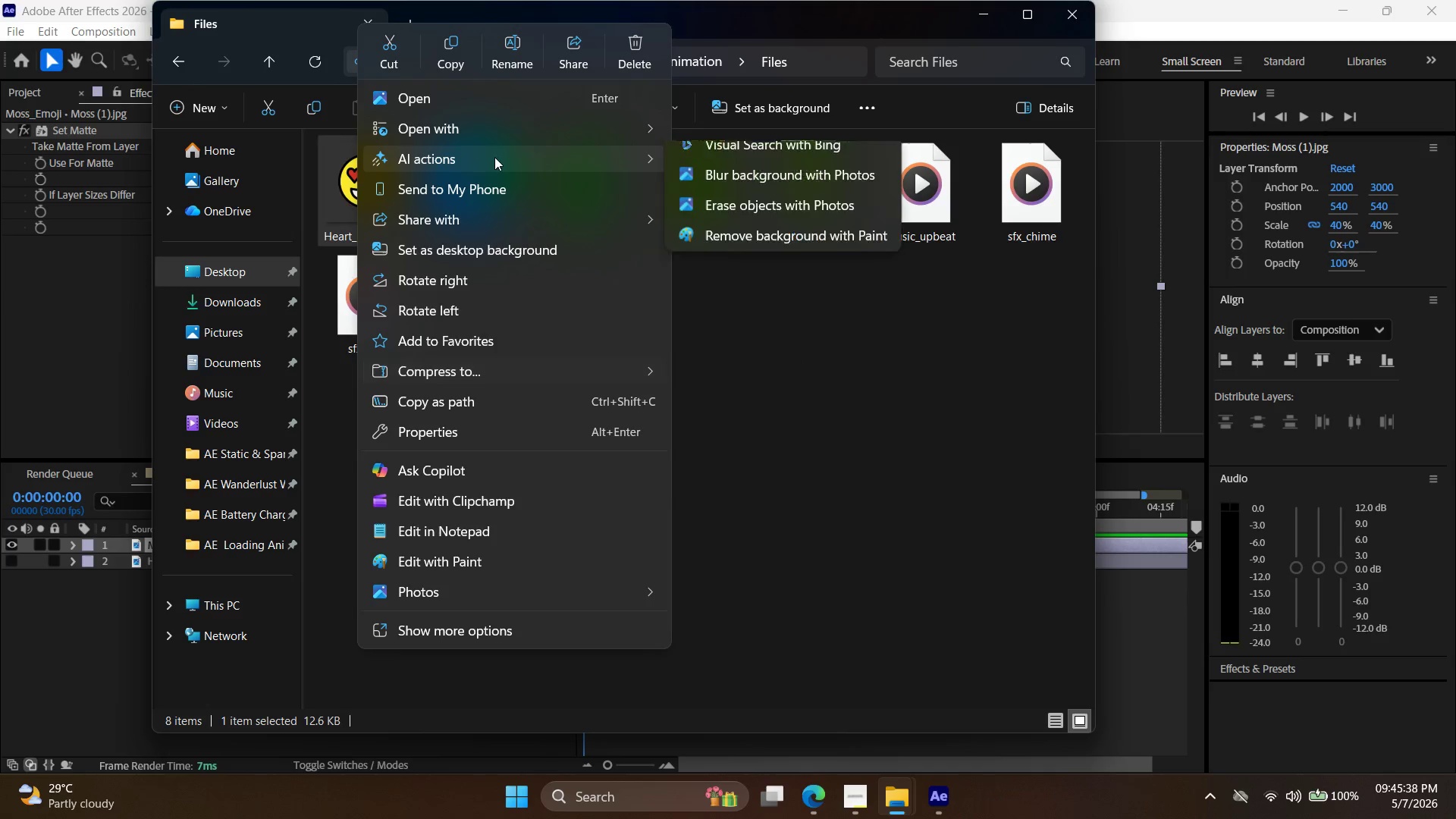 
wait(9.33)
 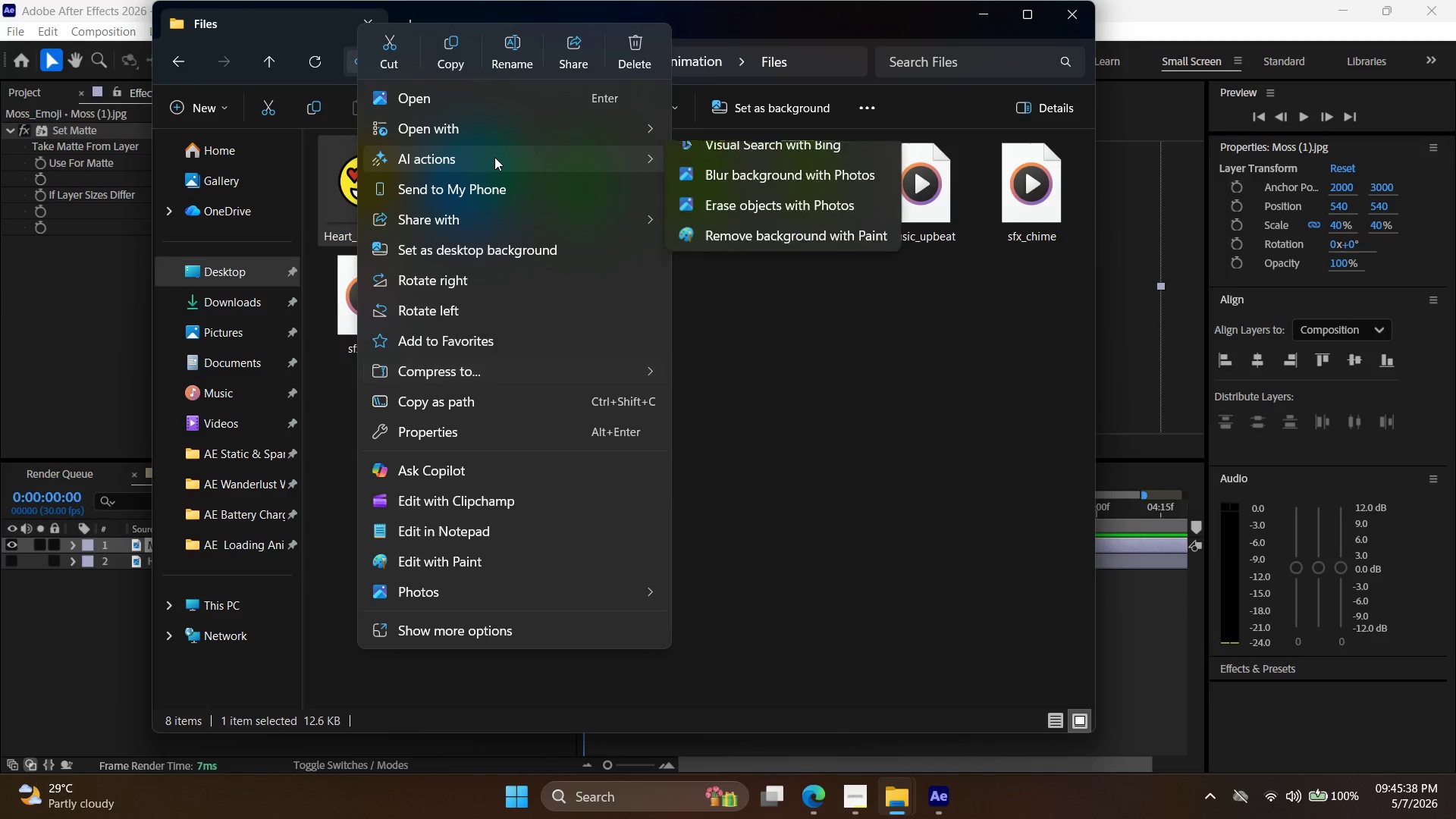 
left_click([717, 588])
 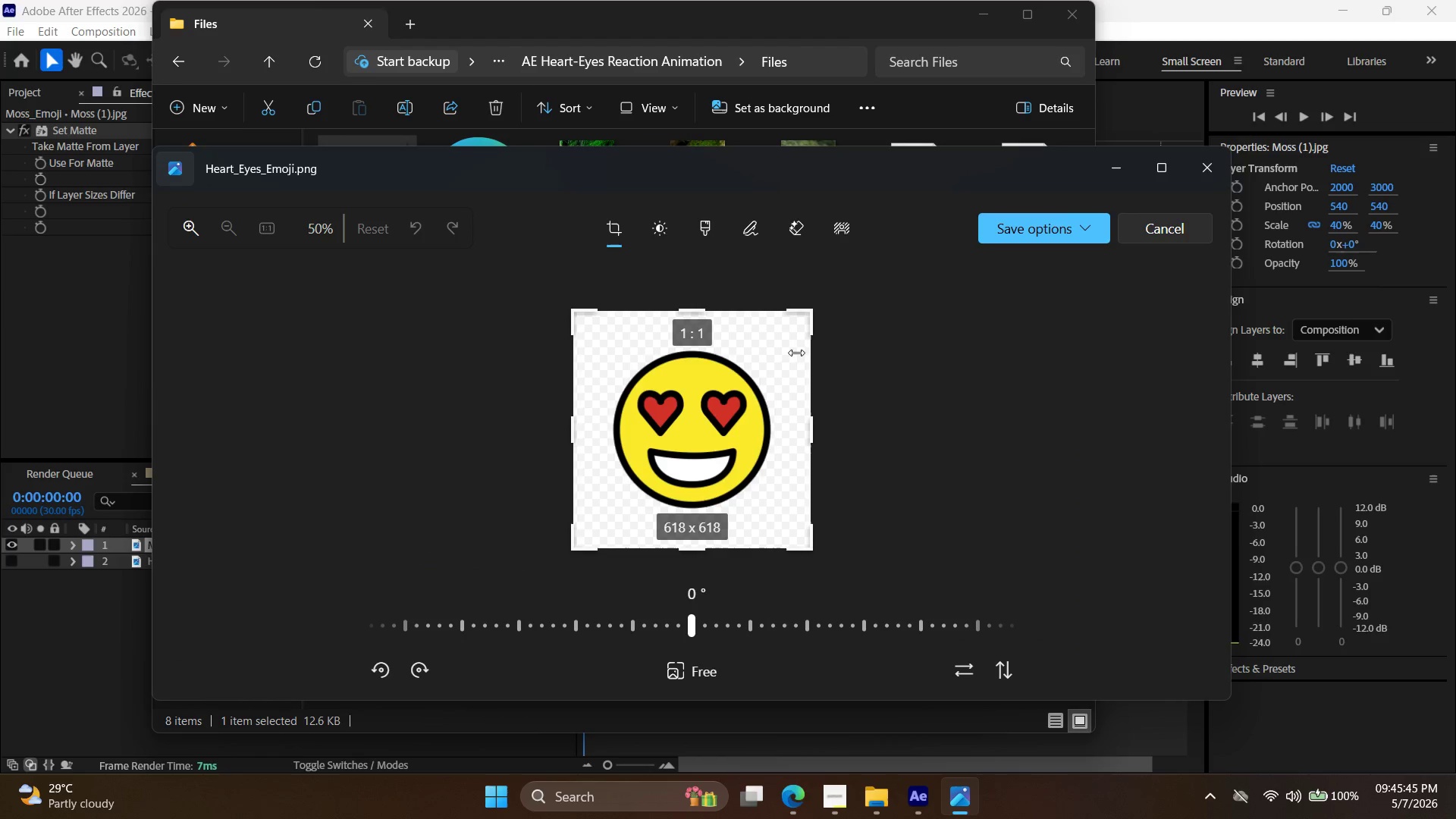 
left_click_drag(start_coordinate=[814, 326], to_coordinate=[785, 366])
 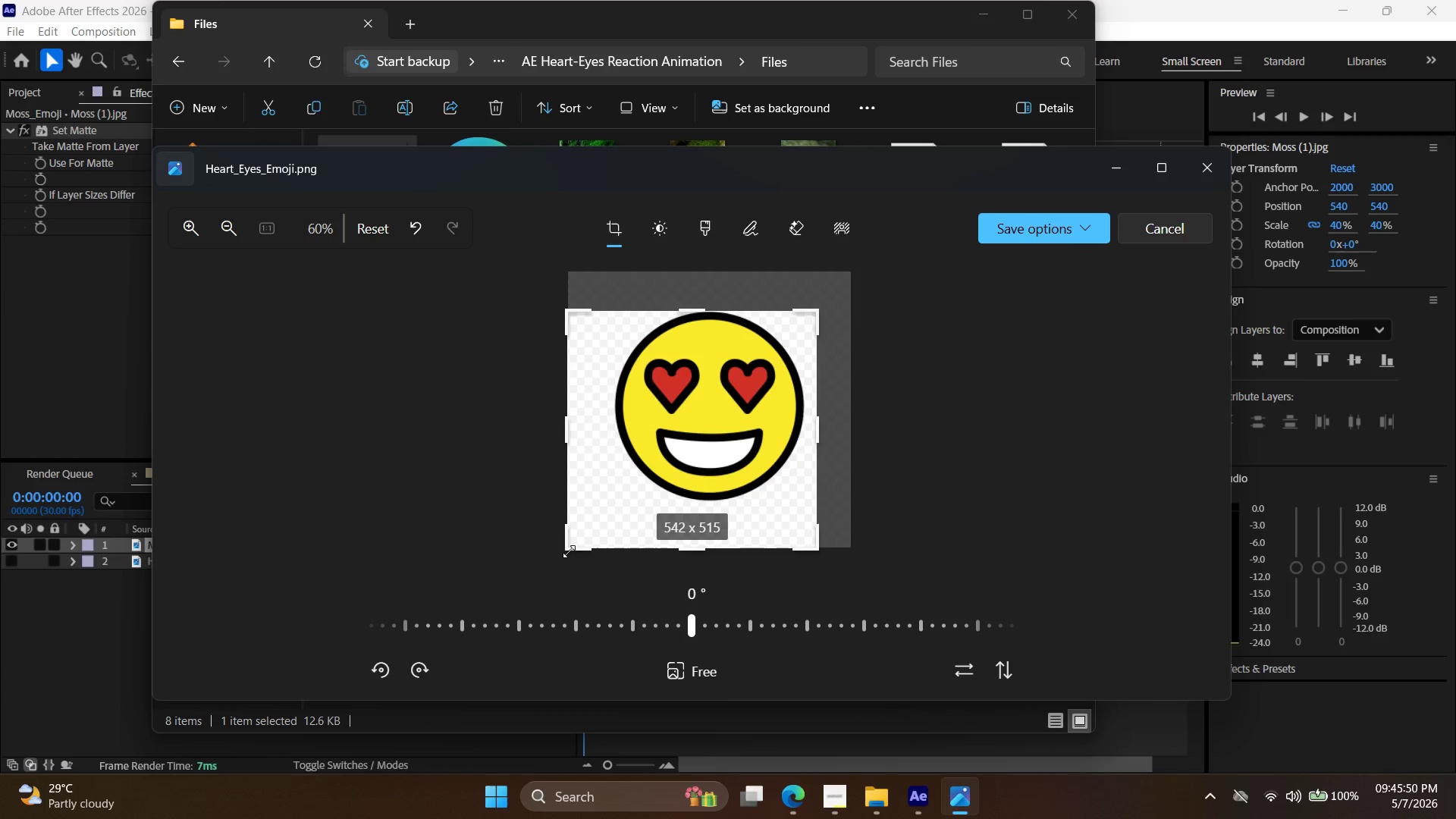 
left_click_drag(start_coordinate=[572, 551], to_coordinate=[617, 505])
 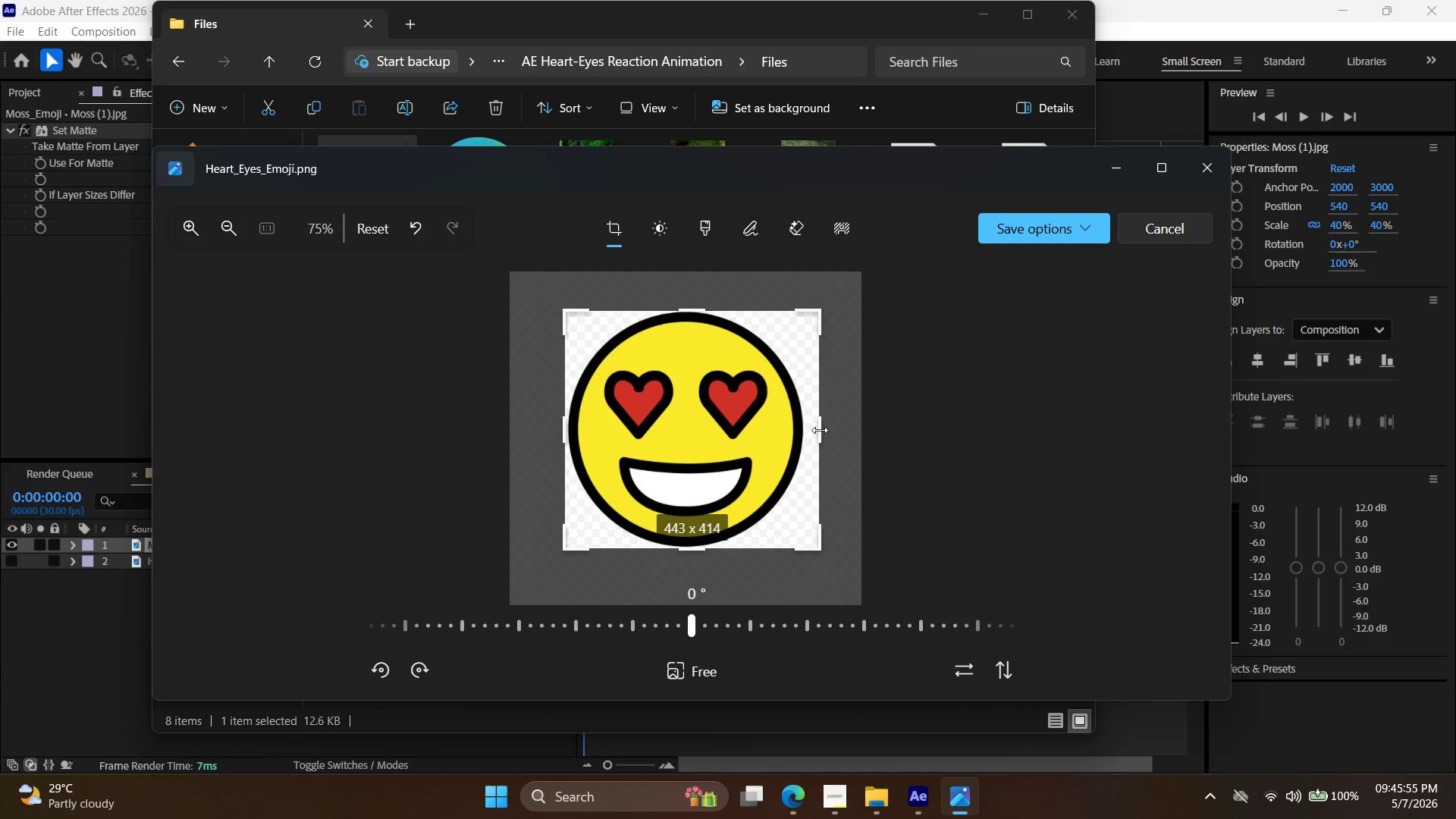 
left_click_drag(start_coordinate=[820, 430], to_coordinate=[805, 433])
 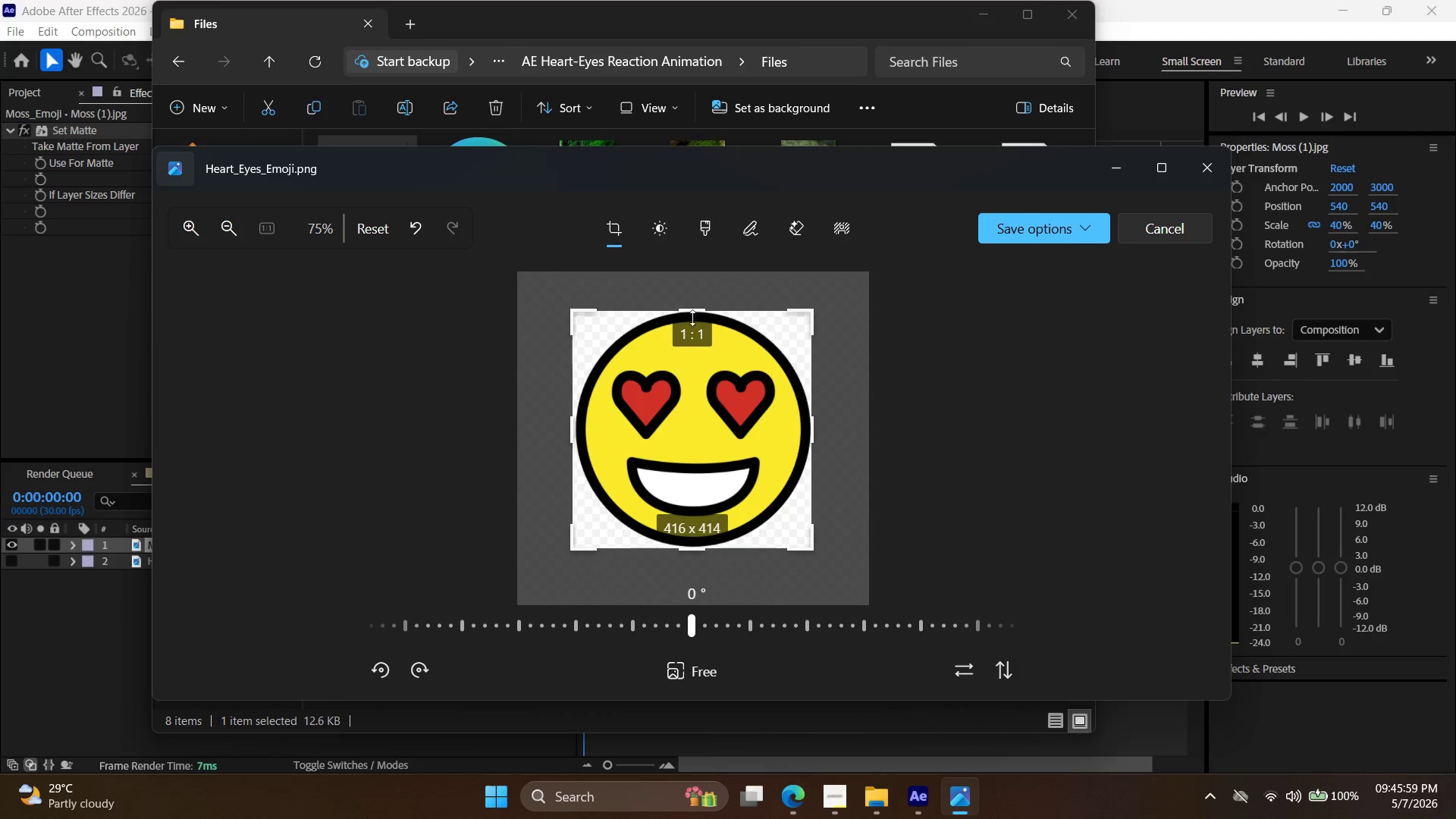 
left_click_drag(start_coordinate=[693, 314], to_coordinate=[710, 315])
 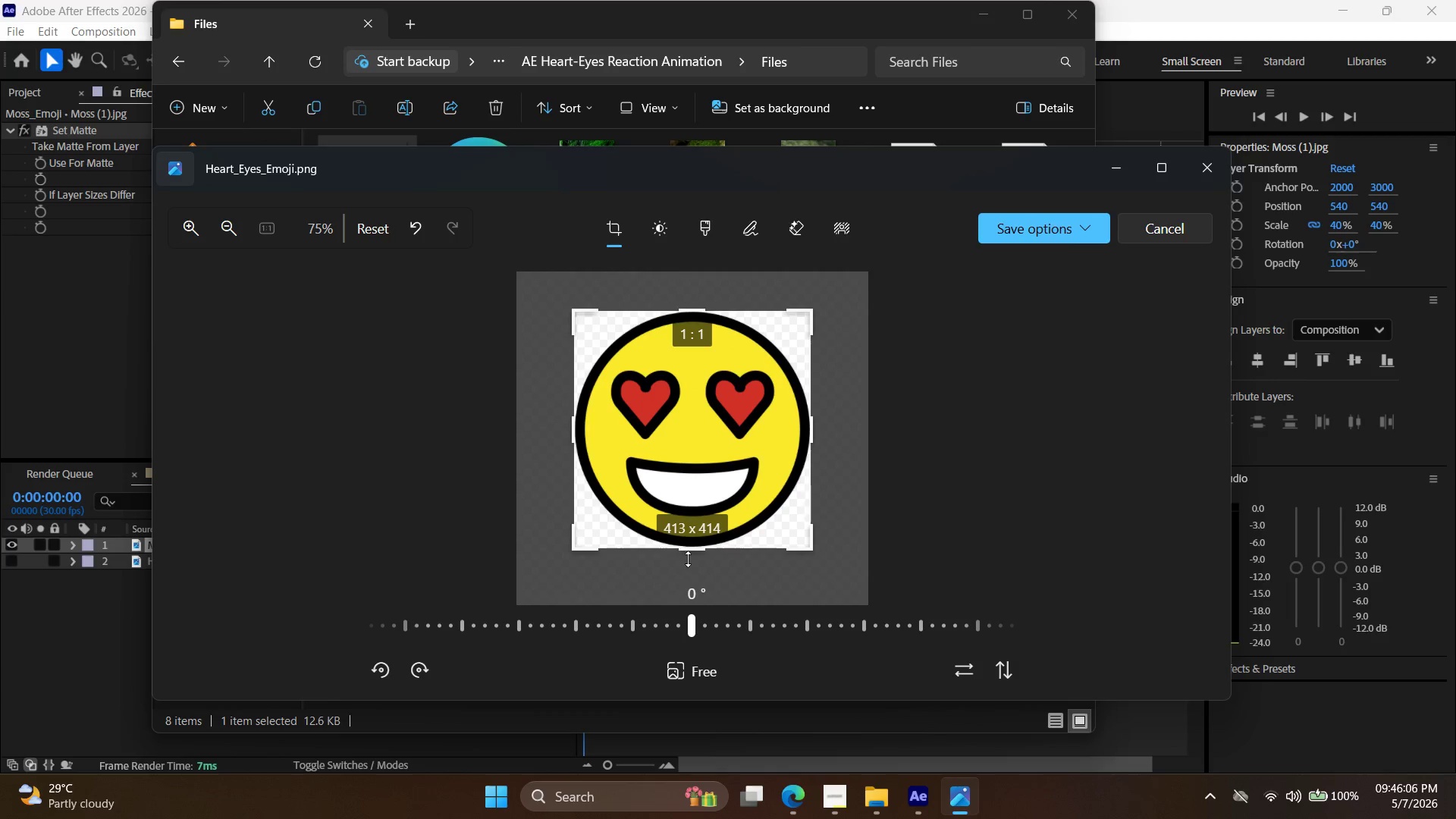 
wait(5.2)
 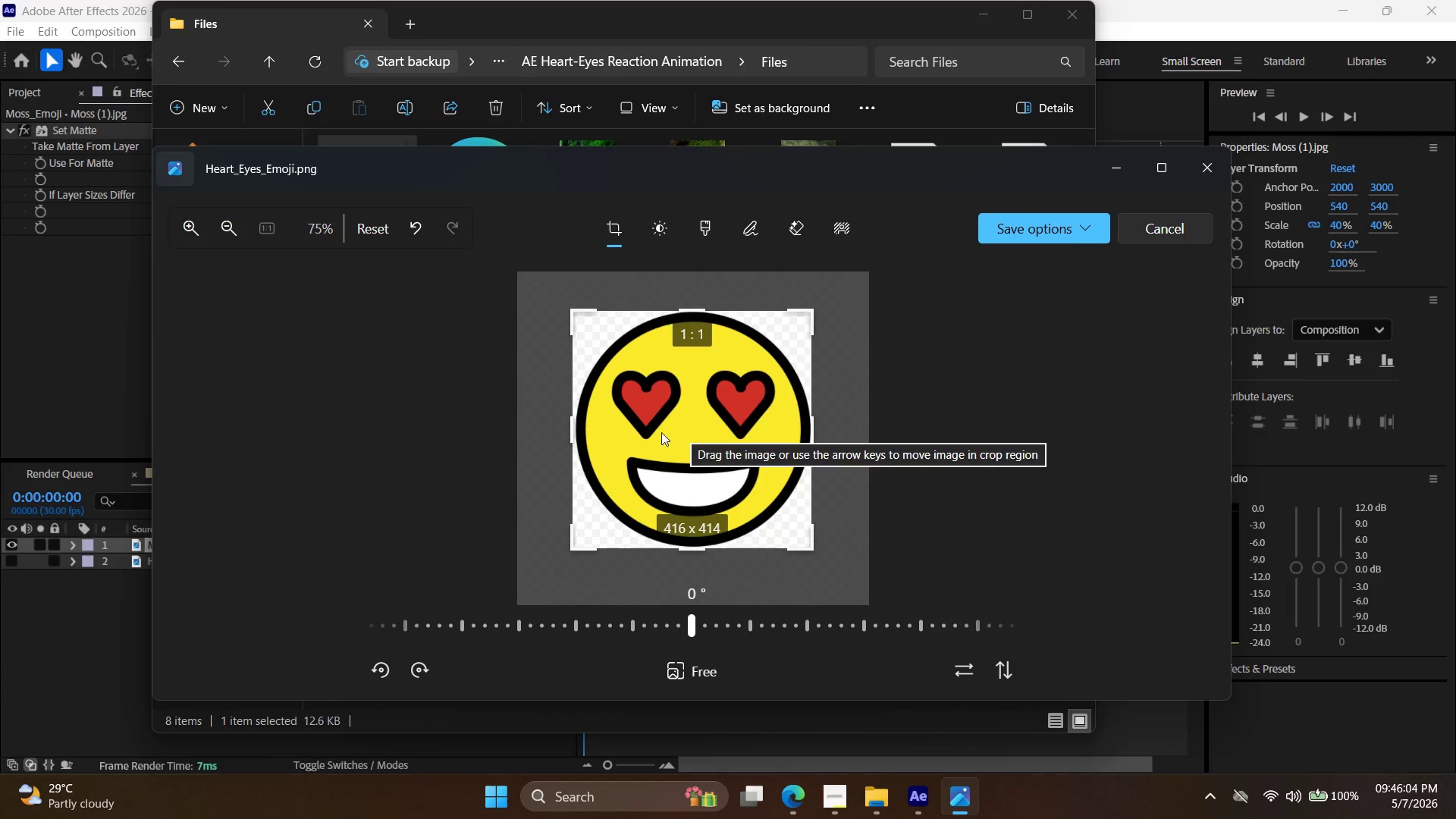 
left_click([1042, 221])
 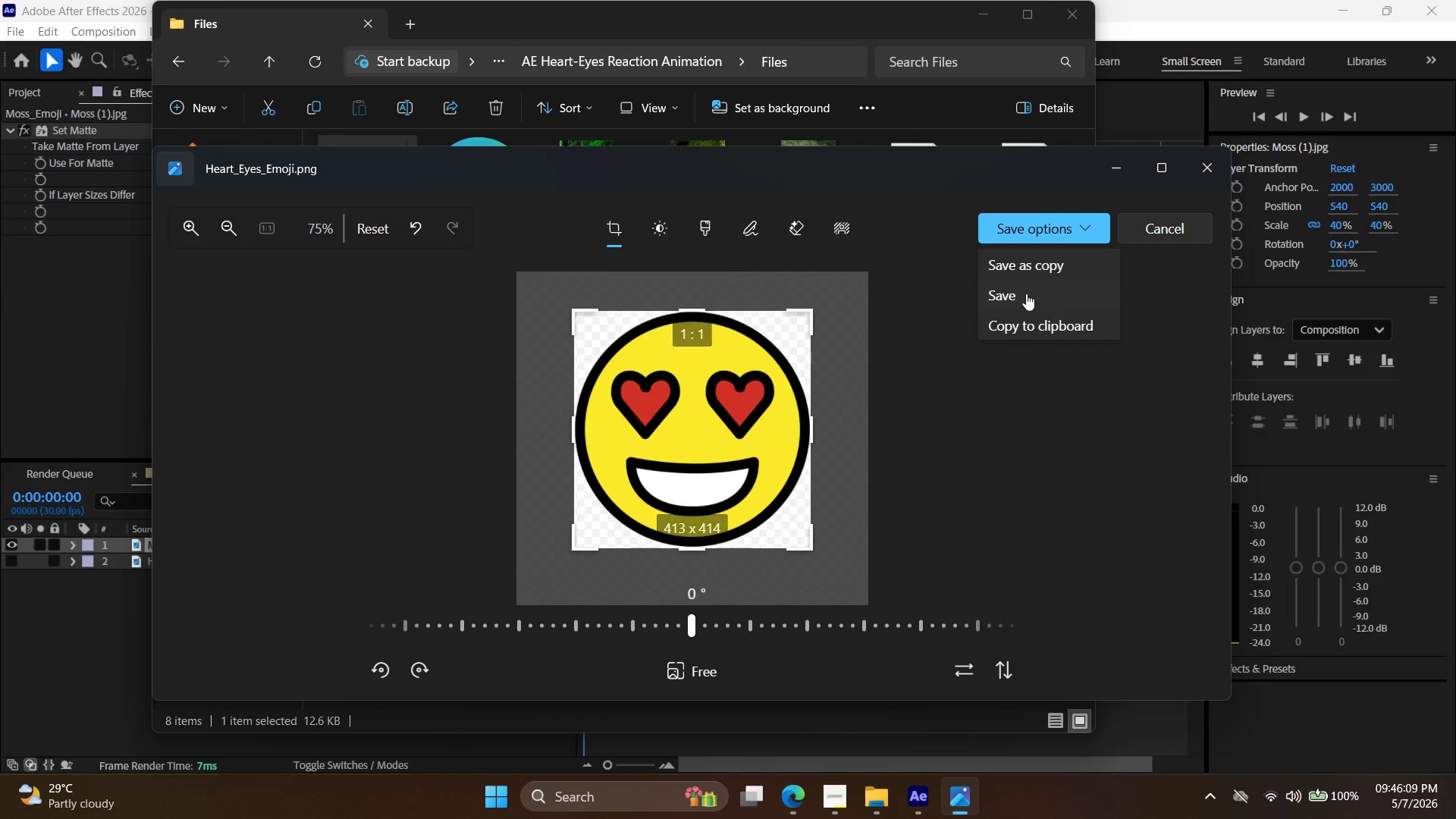 
left_click([1026, 293])
 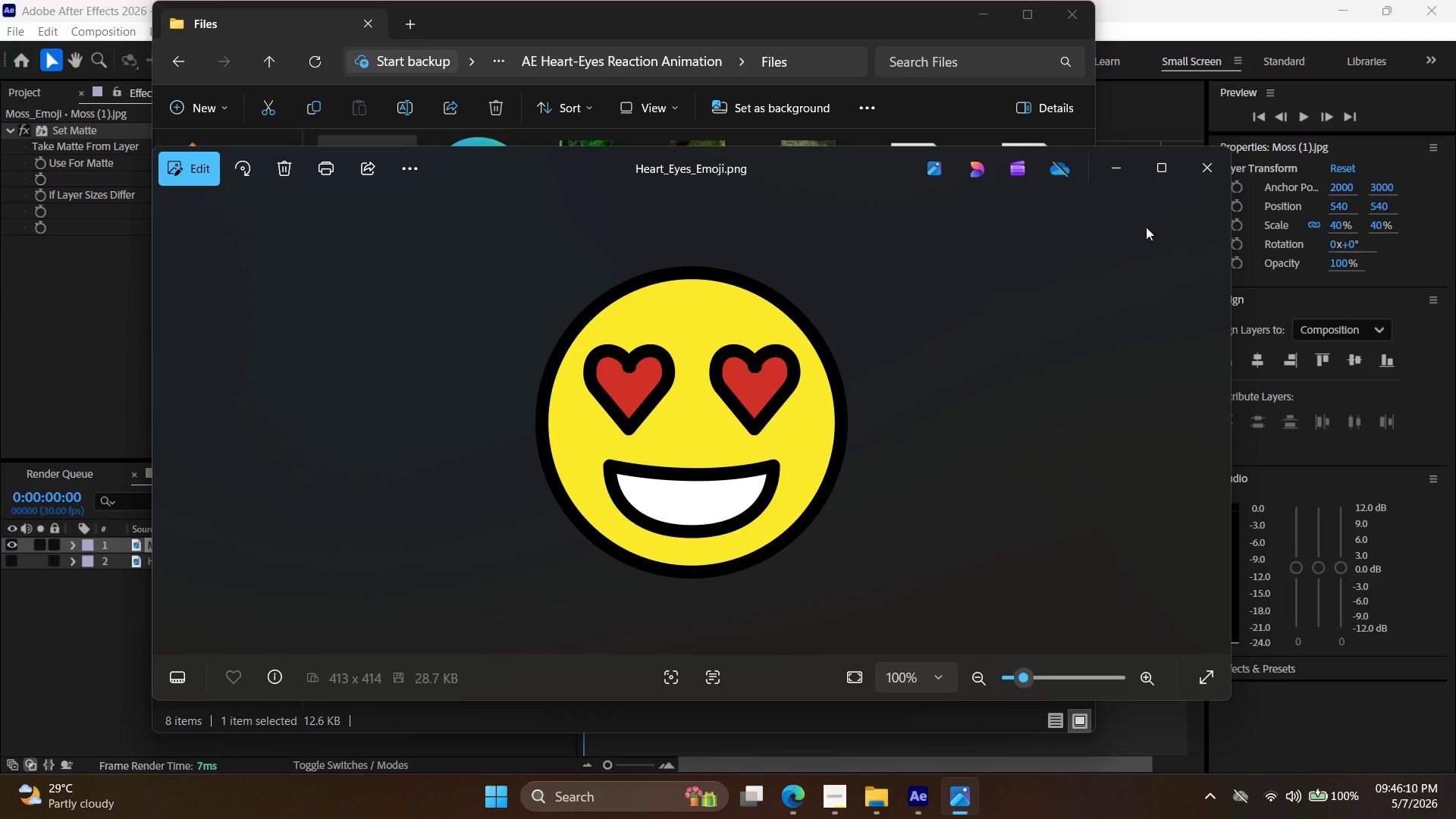 
left_click([1200, 165])
 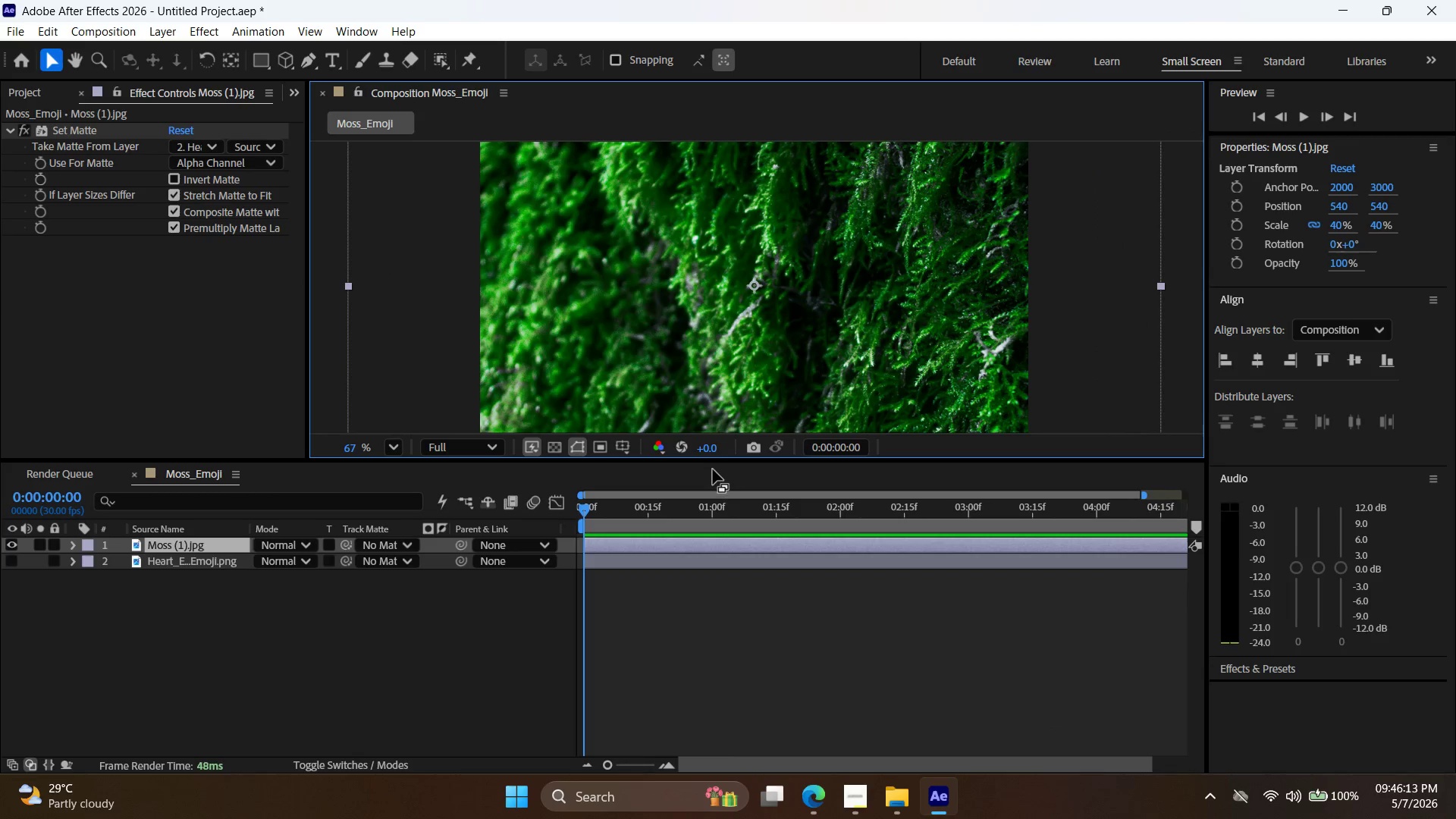 
hold_key(key=AltLeft, duration=0.59)
scroll: coordinate [730, 354], scroll_direction: down, amount: 9.0
 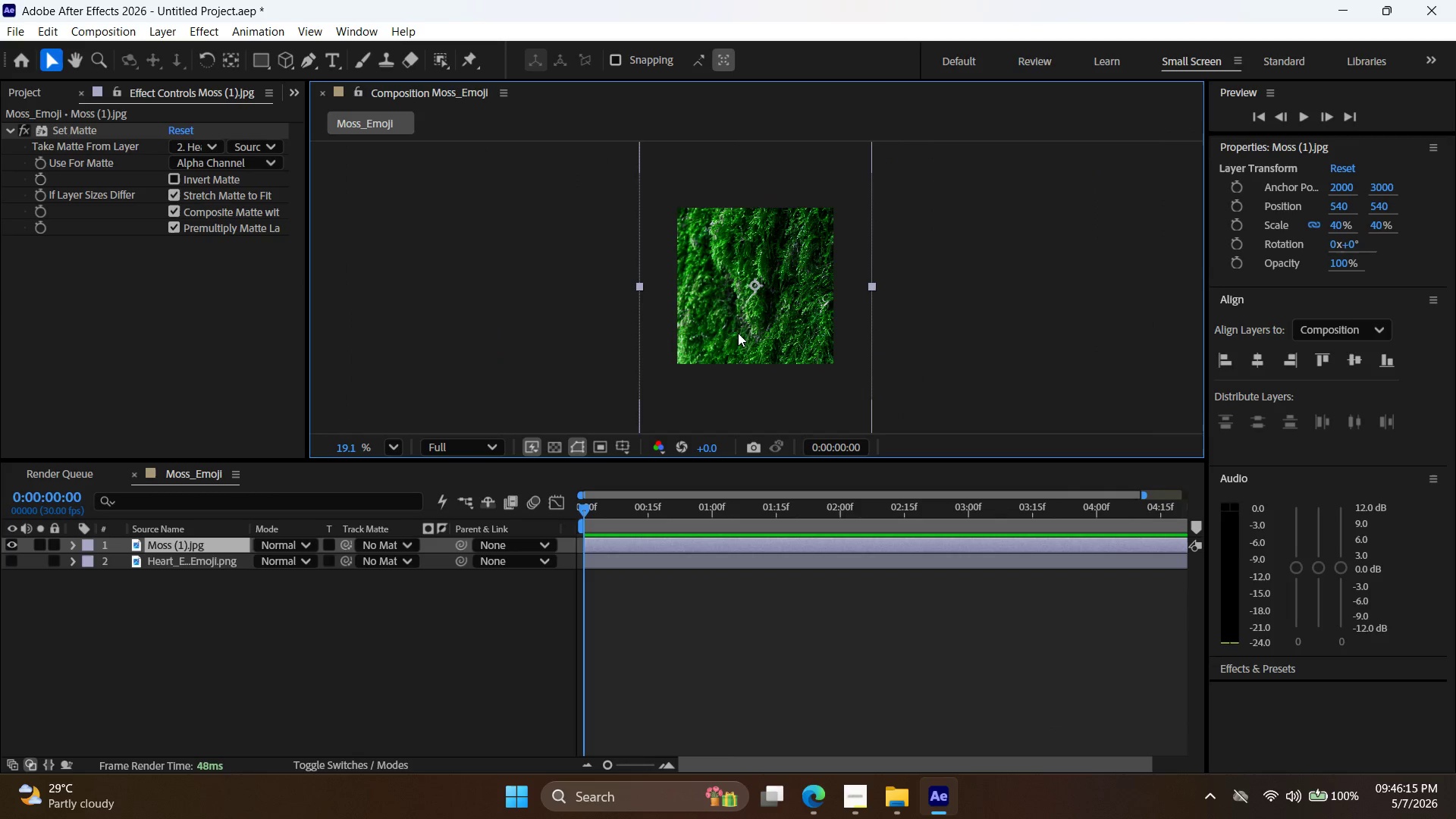 
left_click([738, 333])
 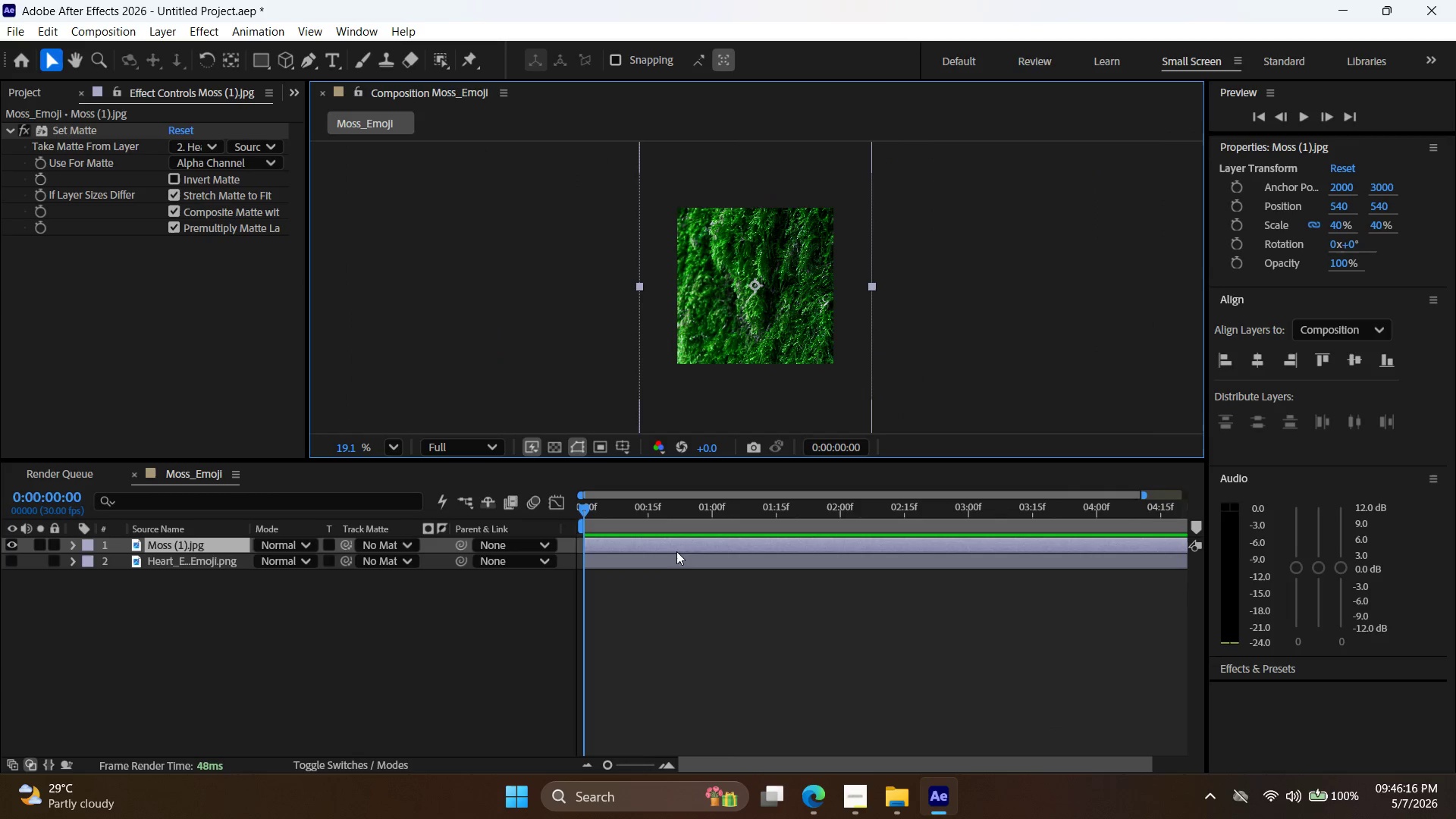 
left_click([668, 556])
 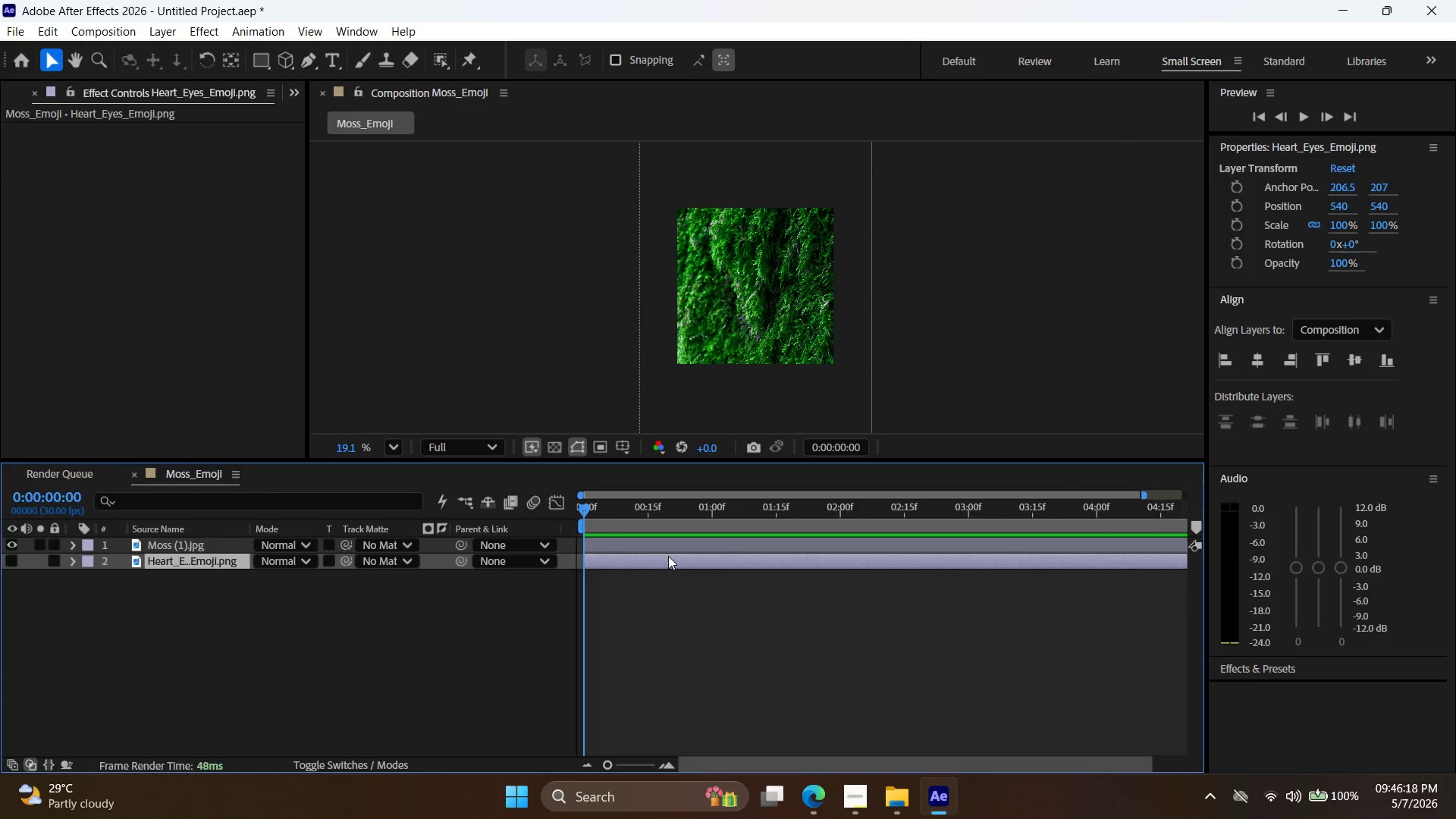 
key(Delete)
 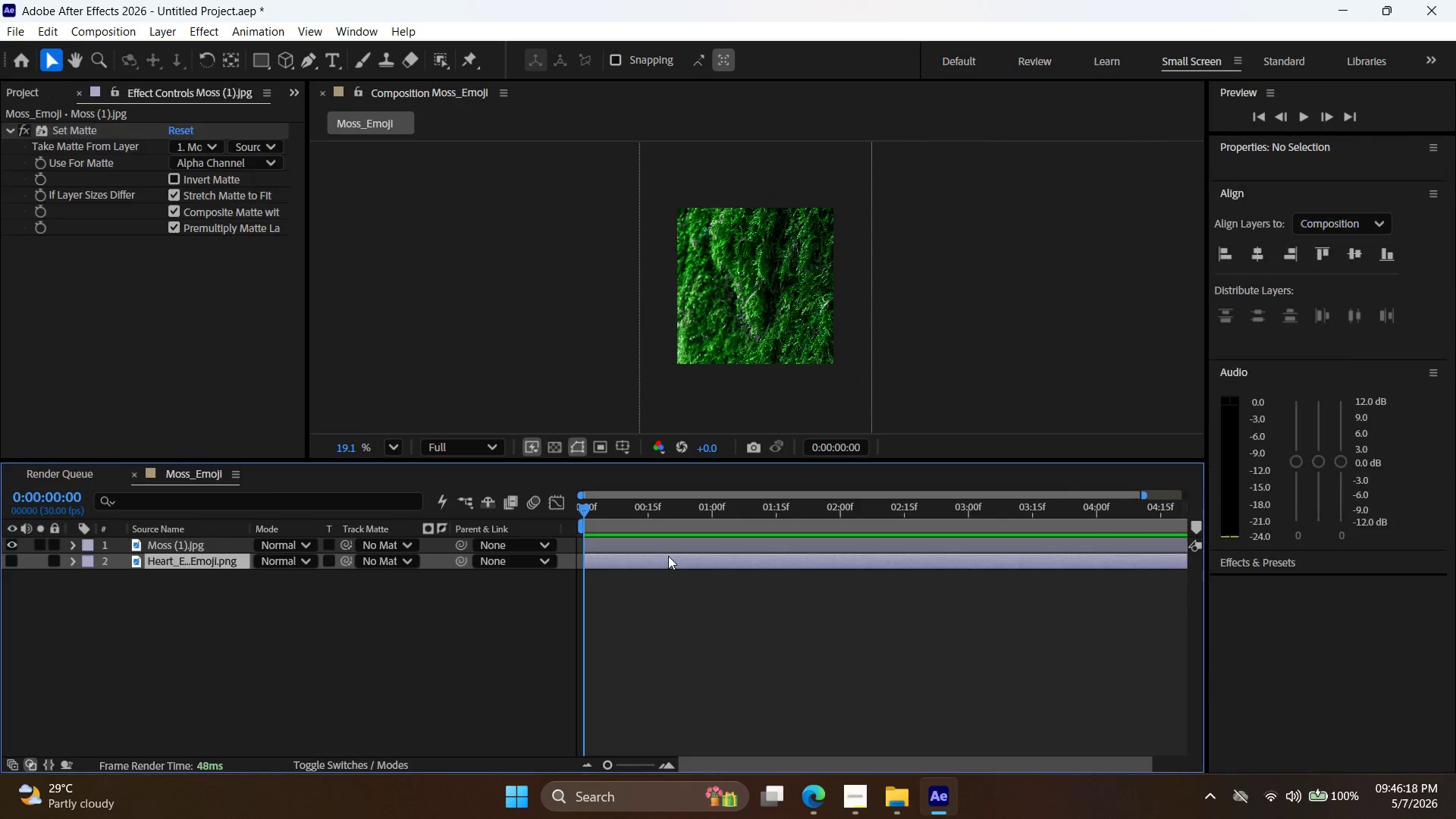 
key(Delete)
 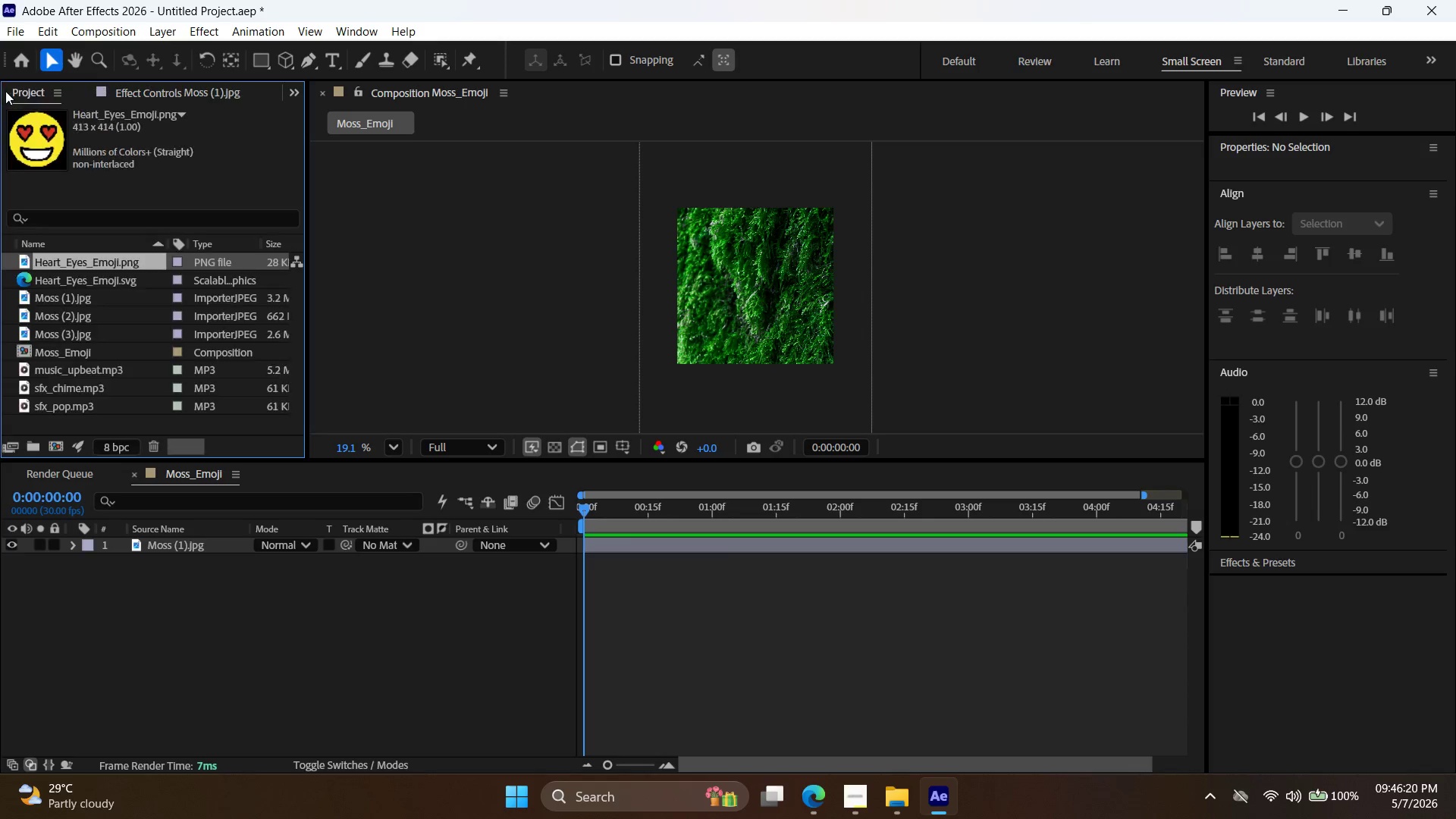 
left_click([31, 143])
 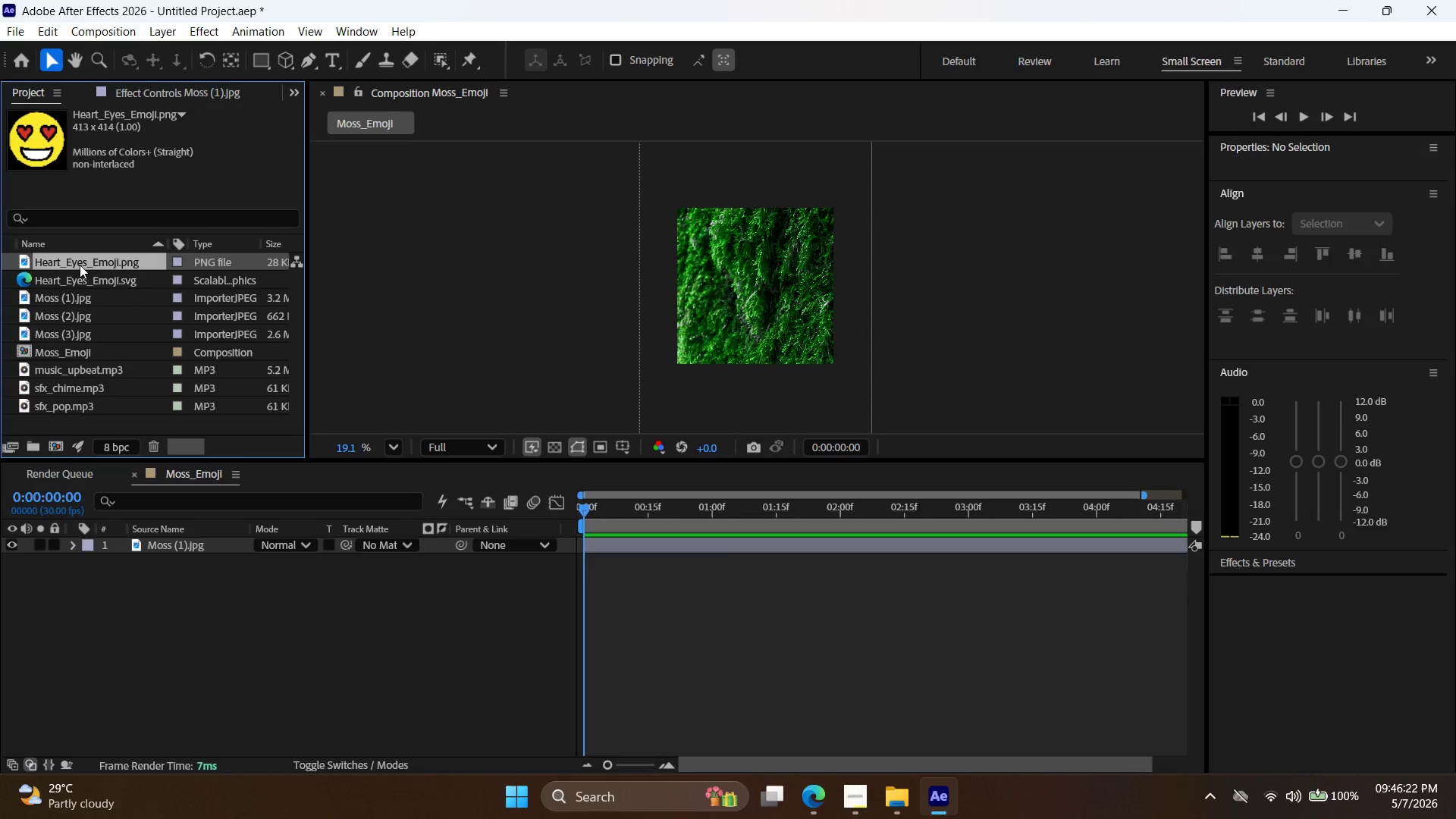 
left_click_drag(start_coordinate=[81, 259], to_coordinate=[708, 556])
 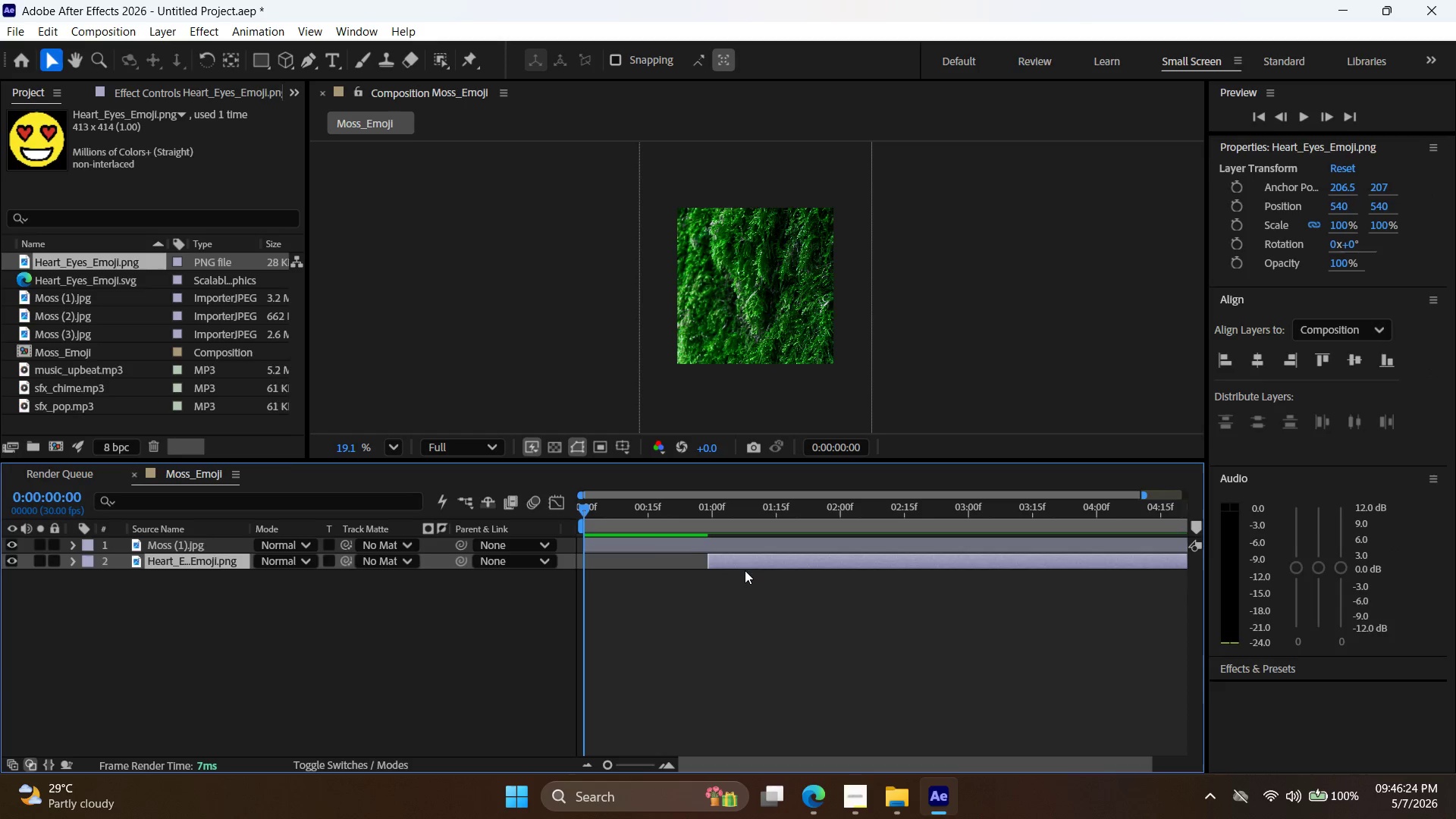 
left_click_drag(start_coordinate=[742, 569], to_coordinate=[650, 566])
 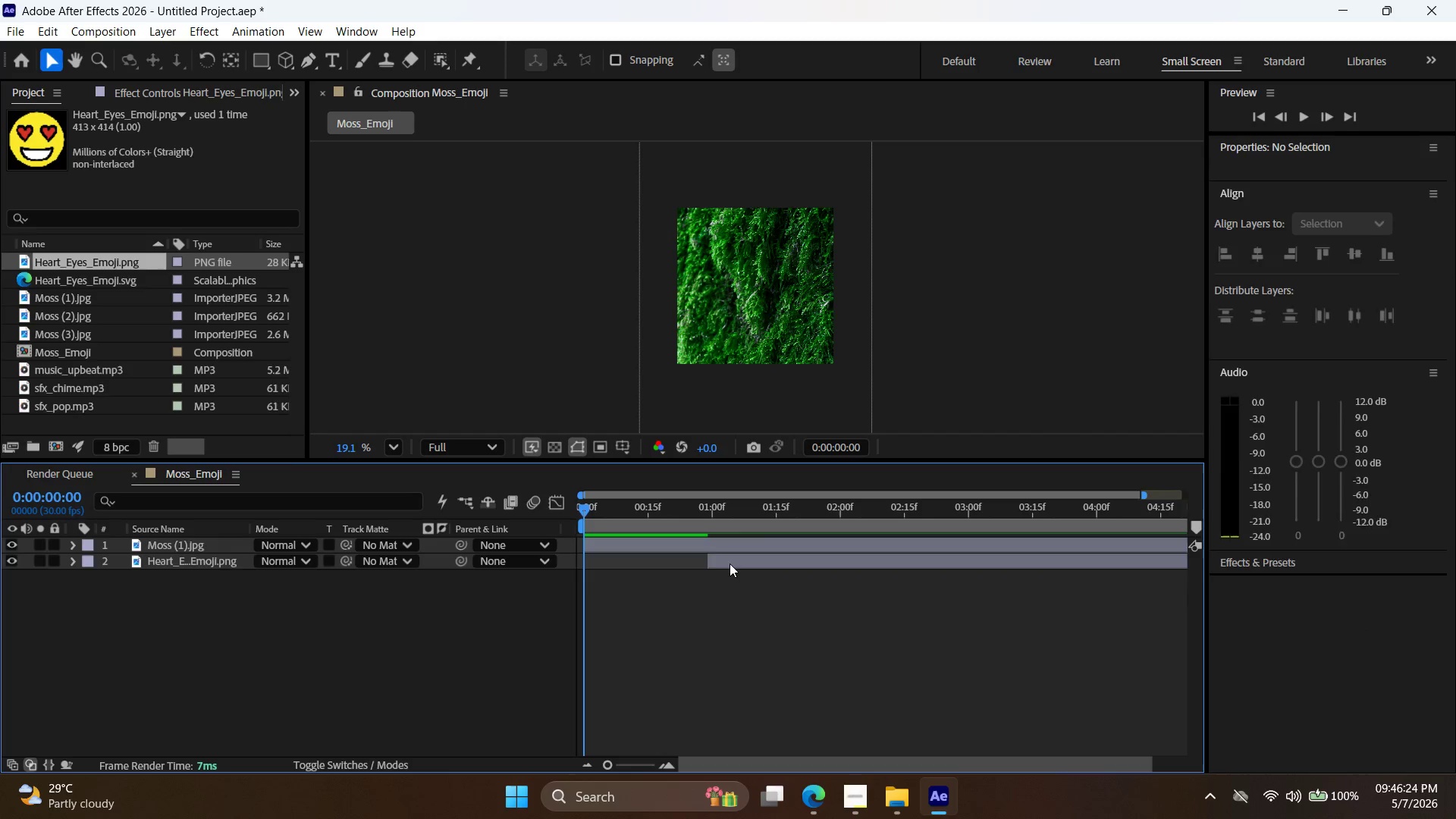 
left_click_drag(start_coordinate=[730, 563], to_coordinate=[604, 560])
 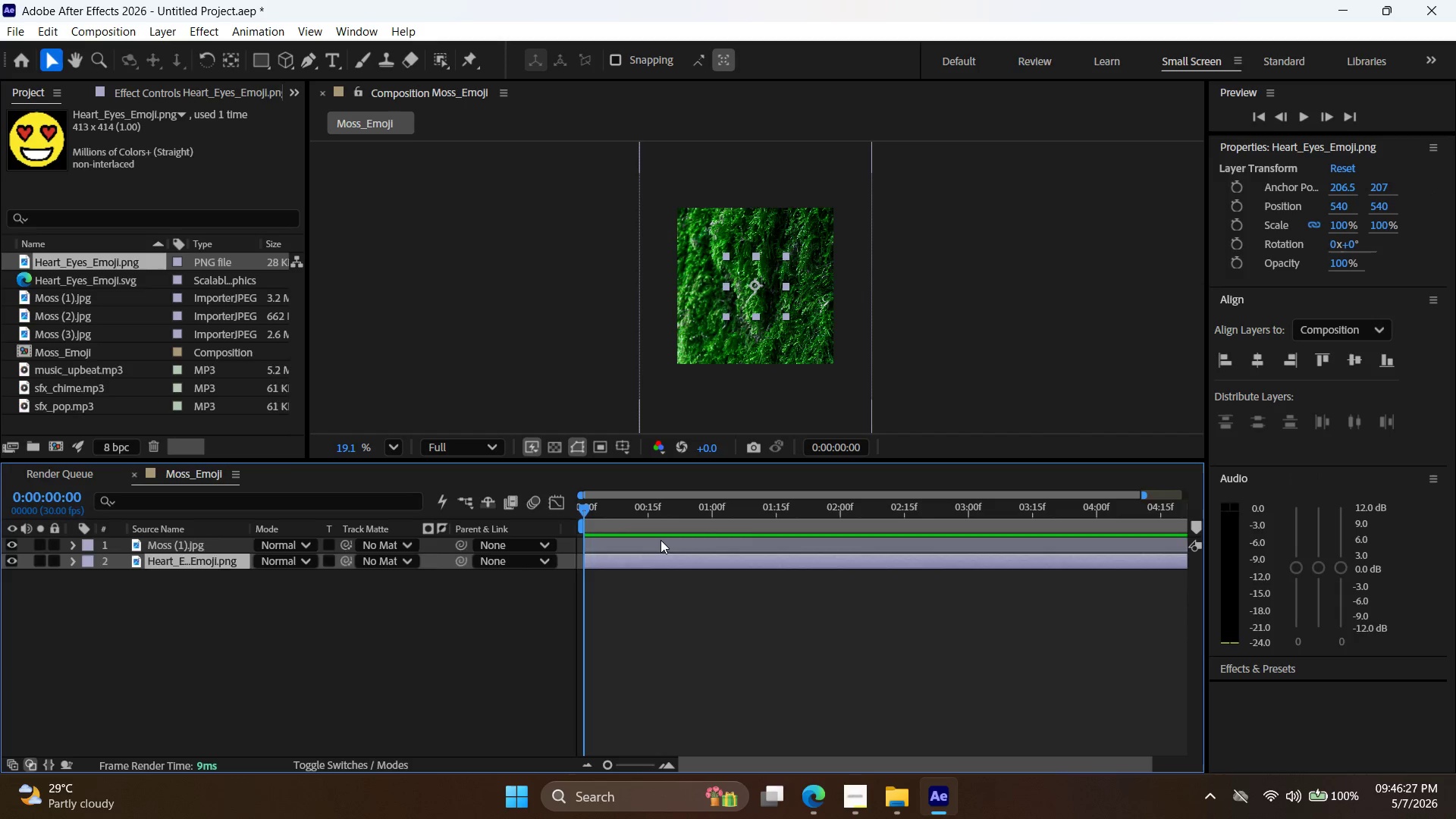 
left_click([661, 540])
 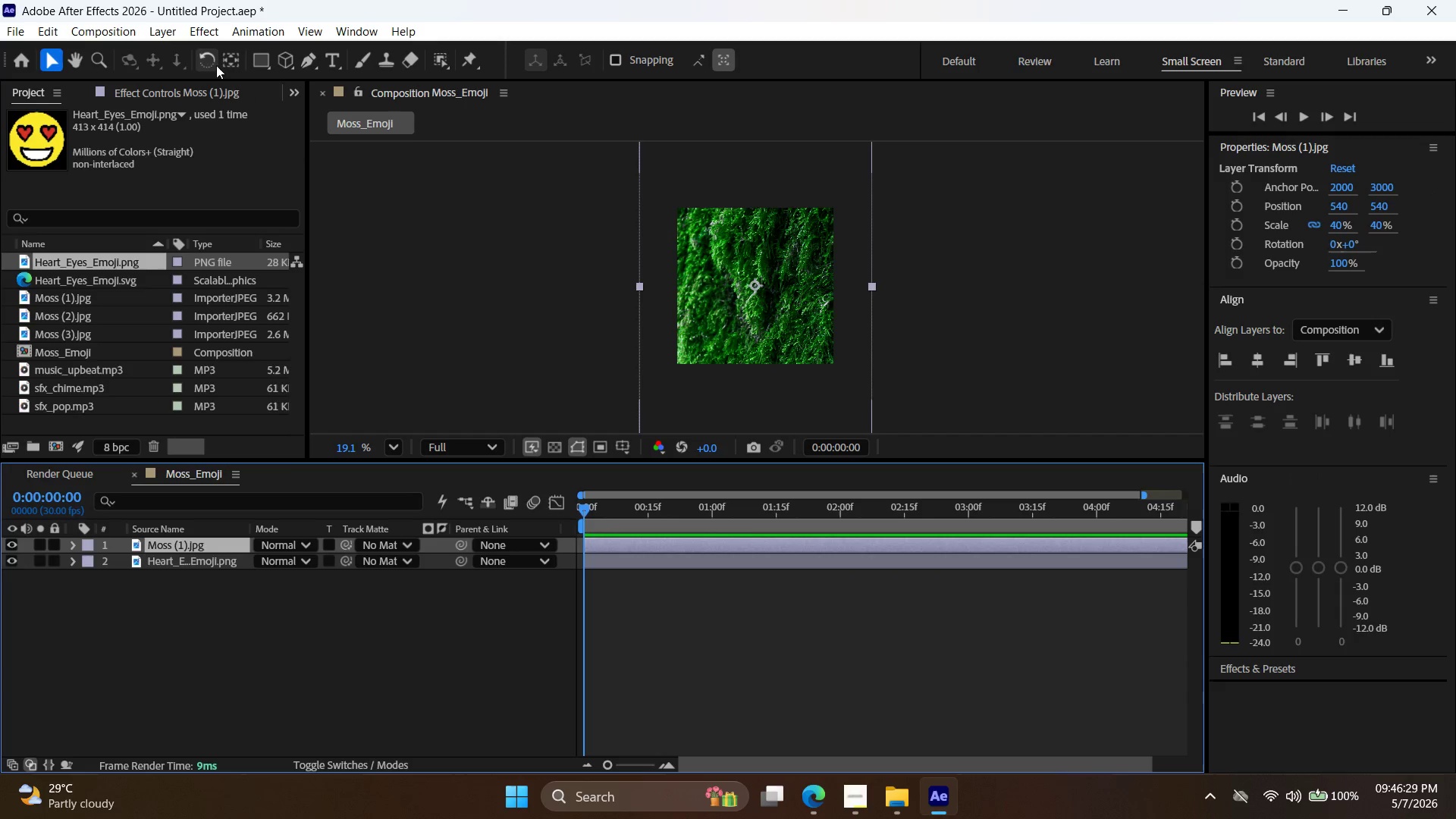 
left_click([194, 28])
 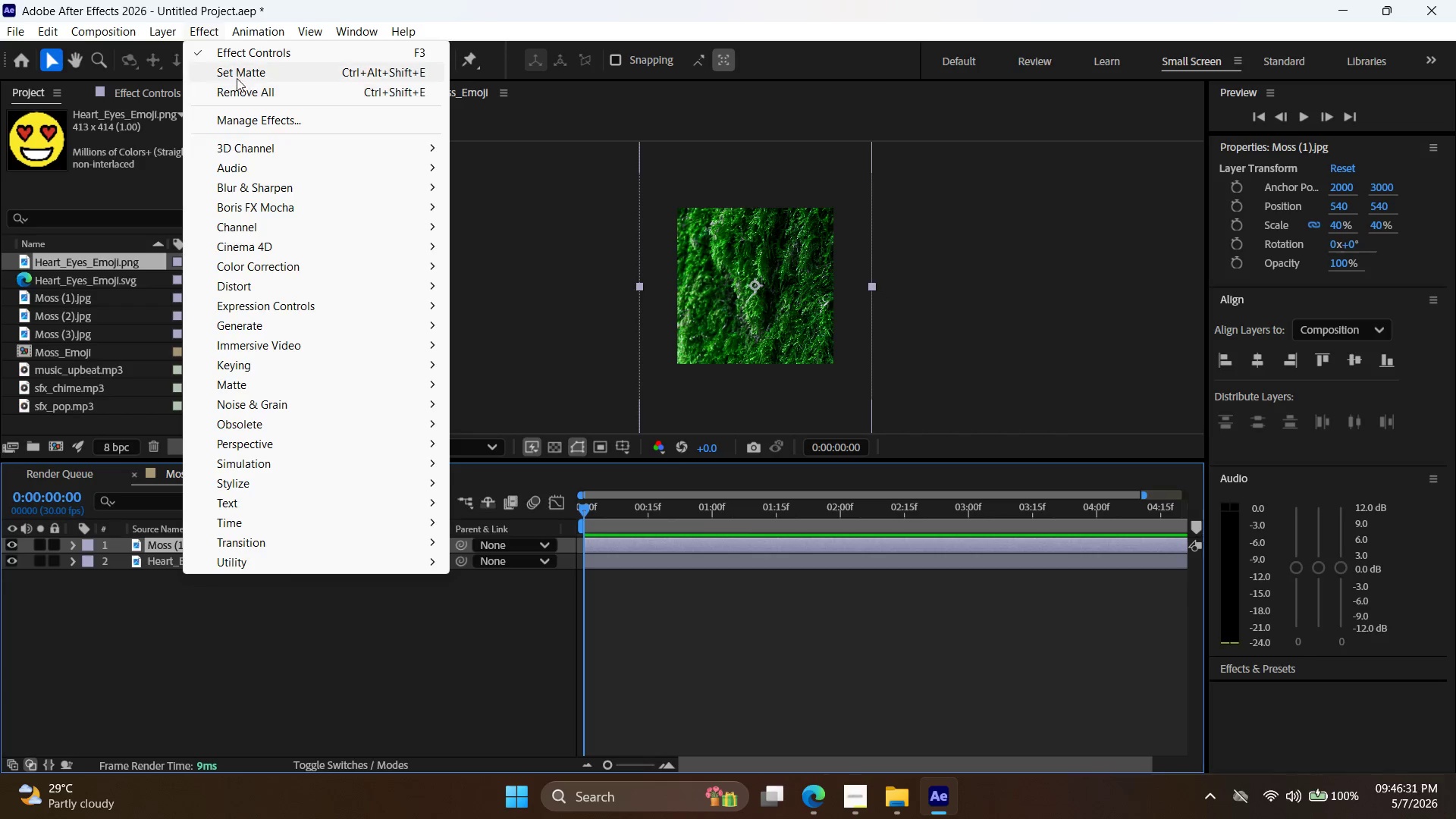 
left_click([237, 76])
 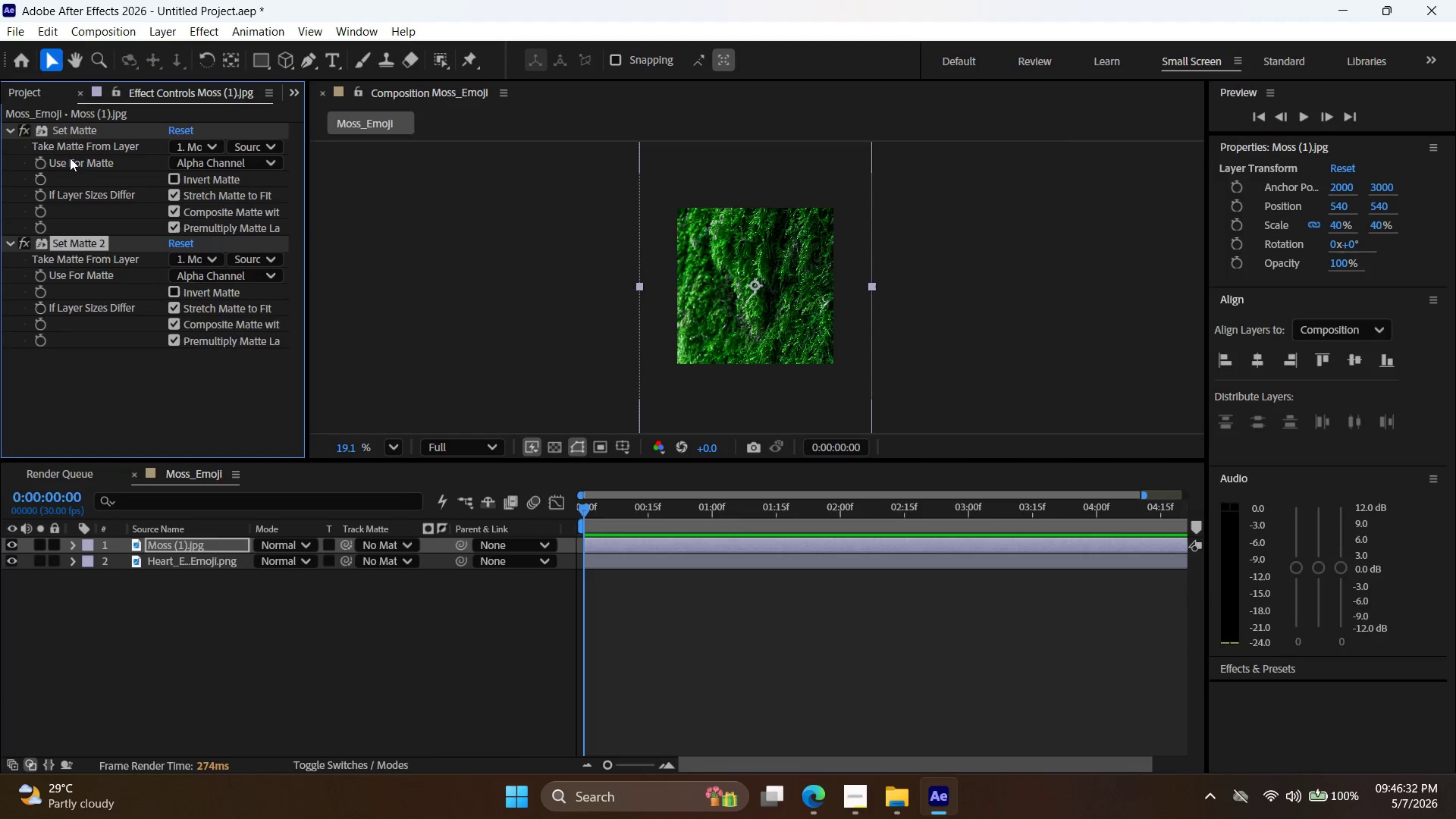 
left_click([98, 124])
 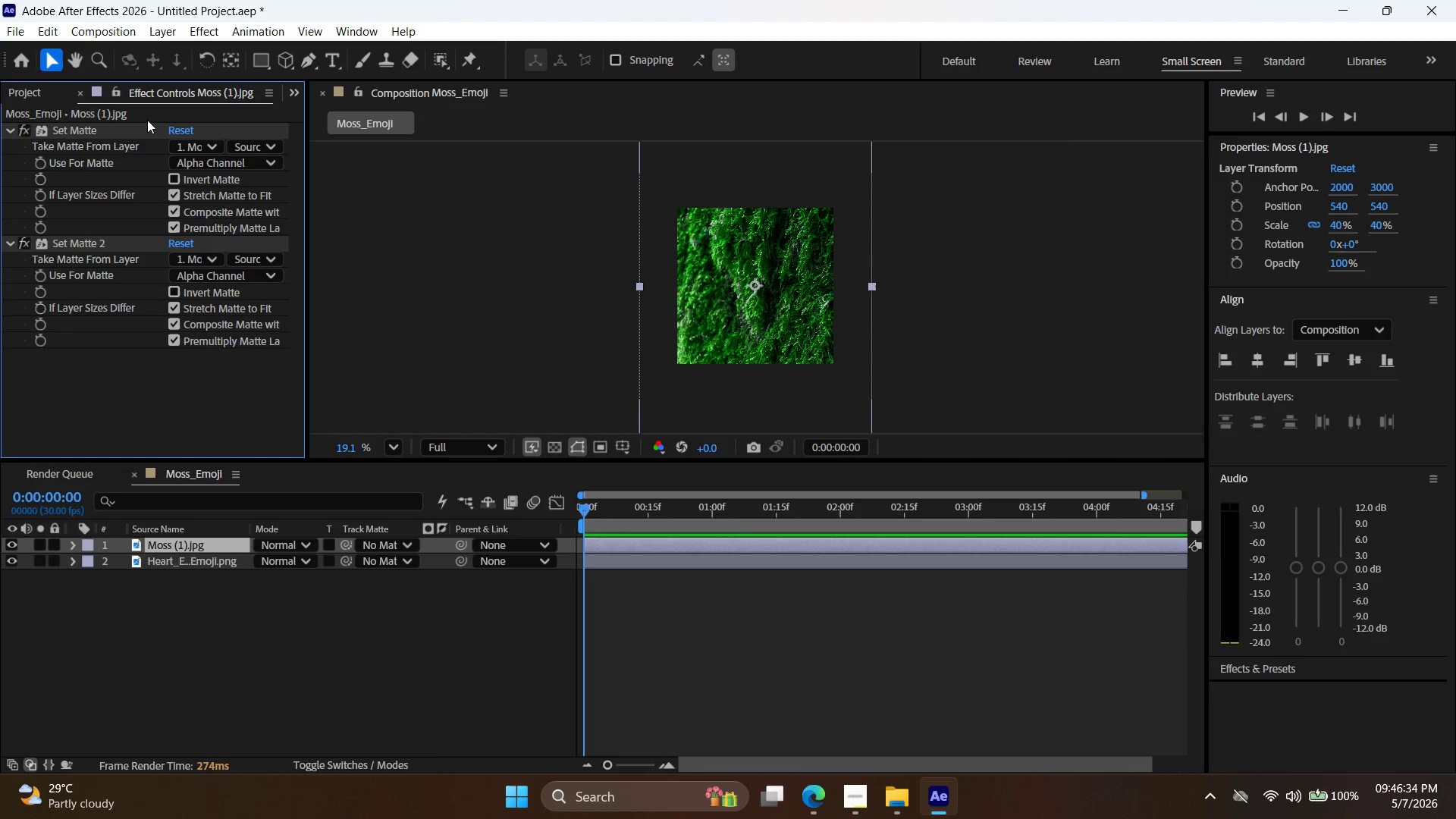 
key(Delete)
 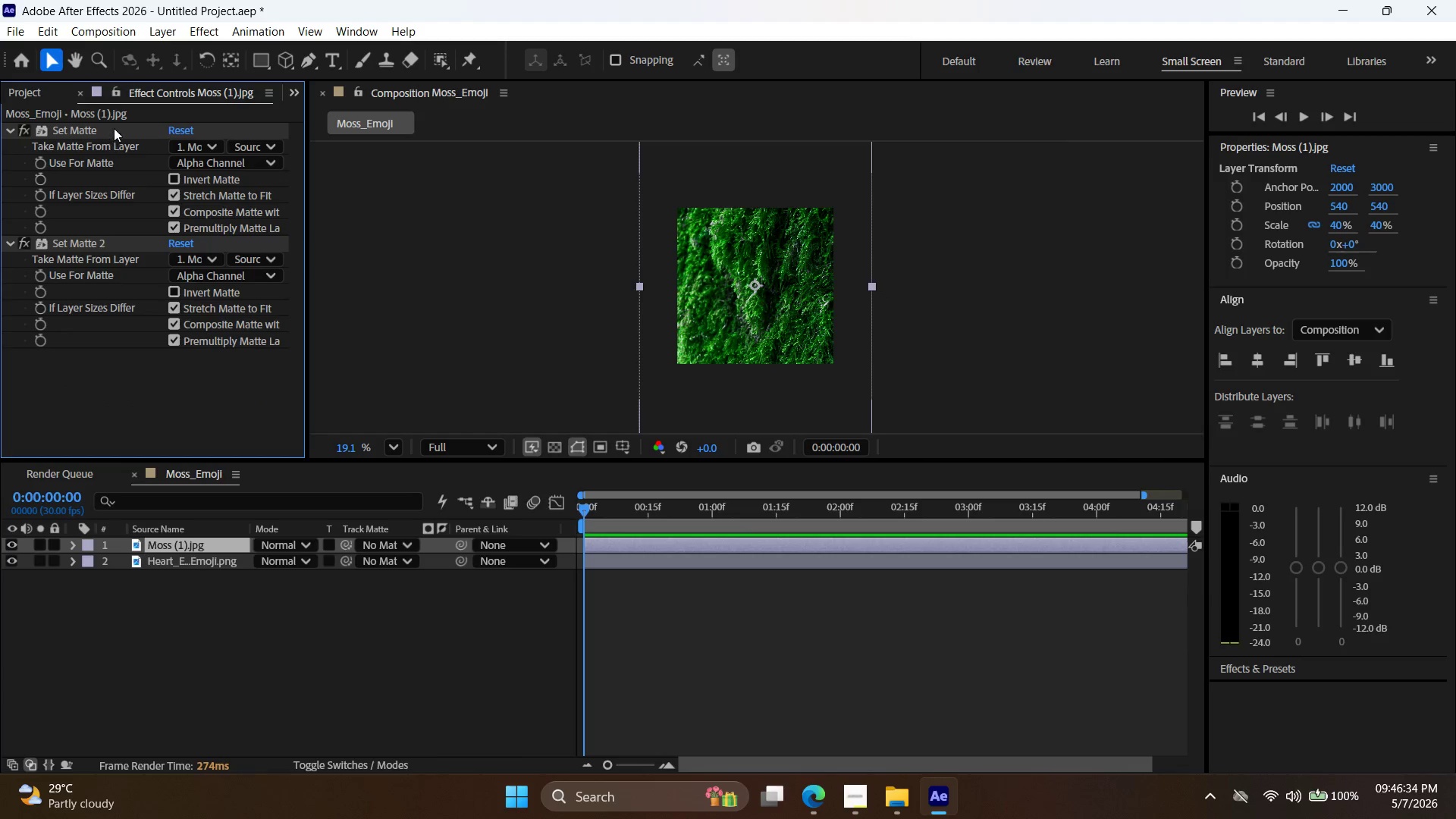 
left_click([115, 125])
 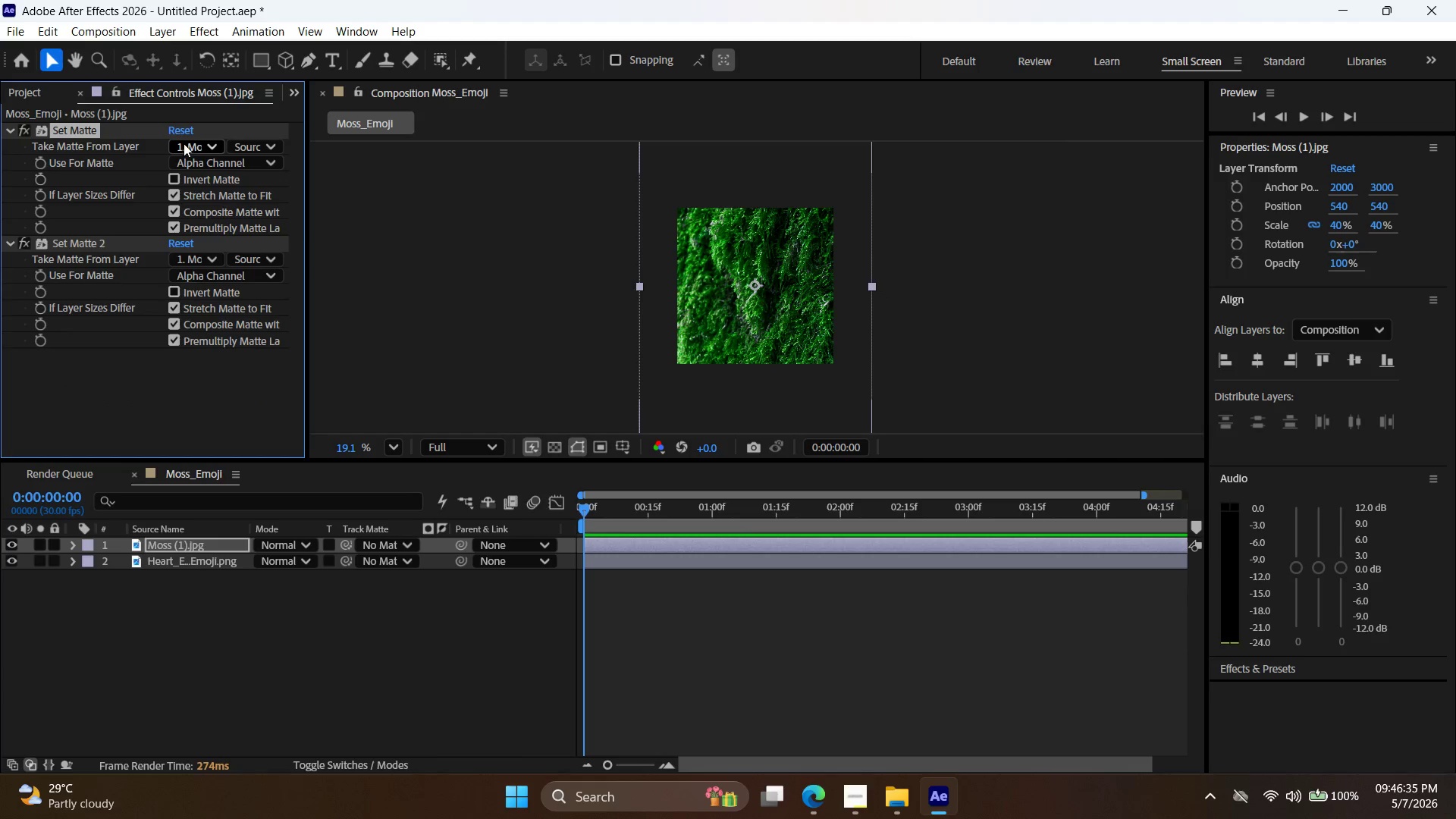 
left_click([186, 143])
 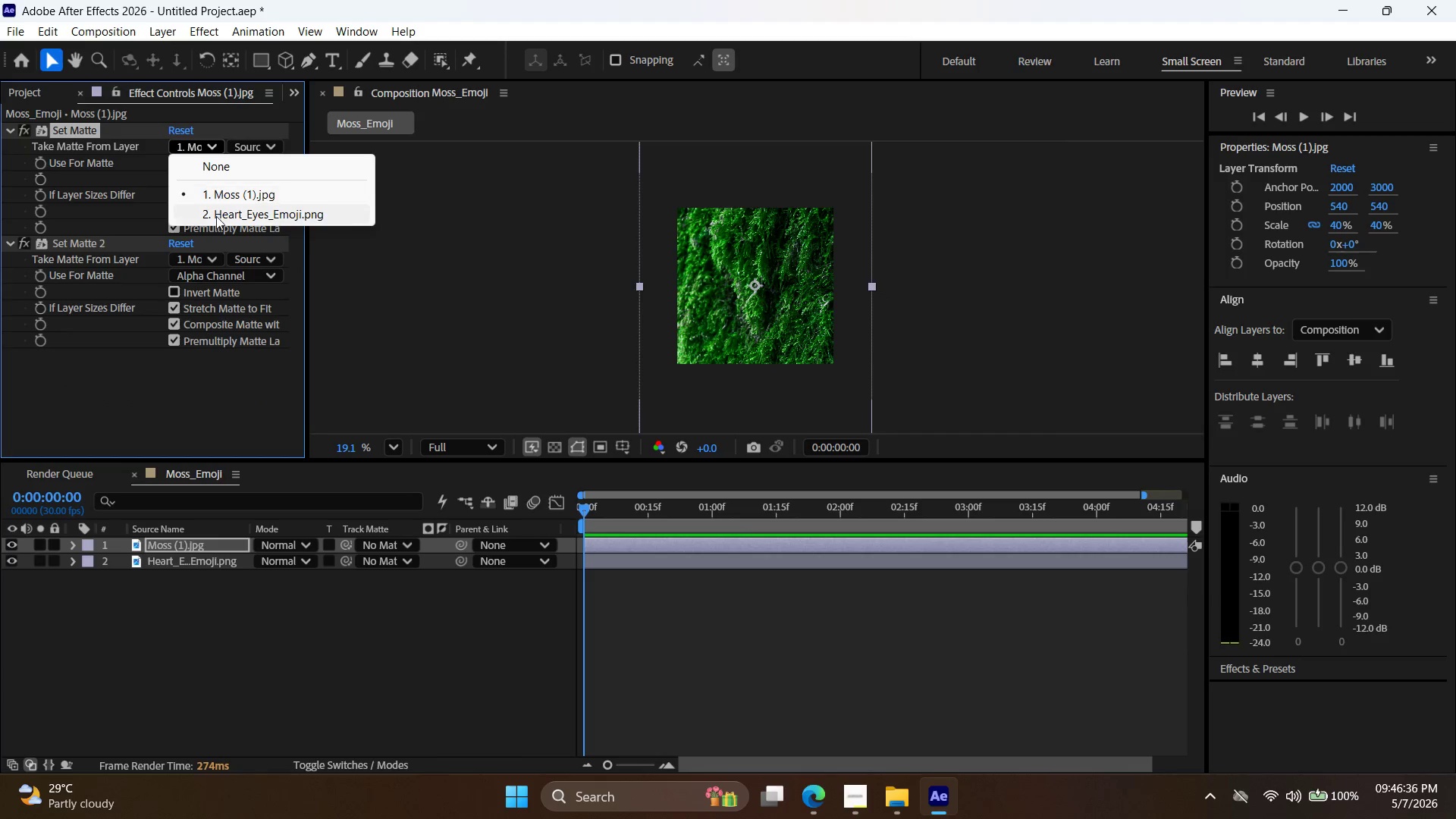 
left_click([216, 216])
 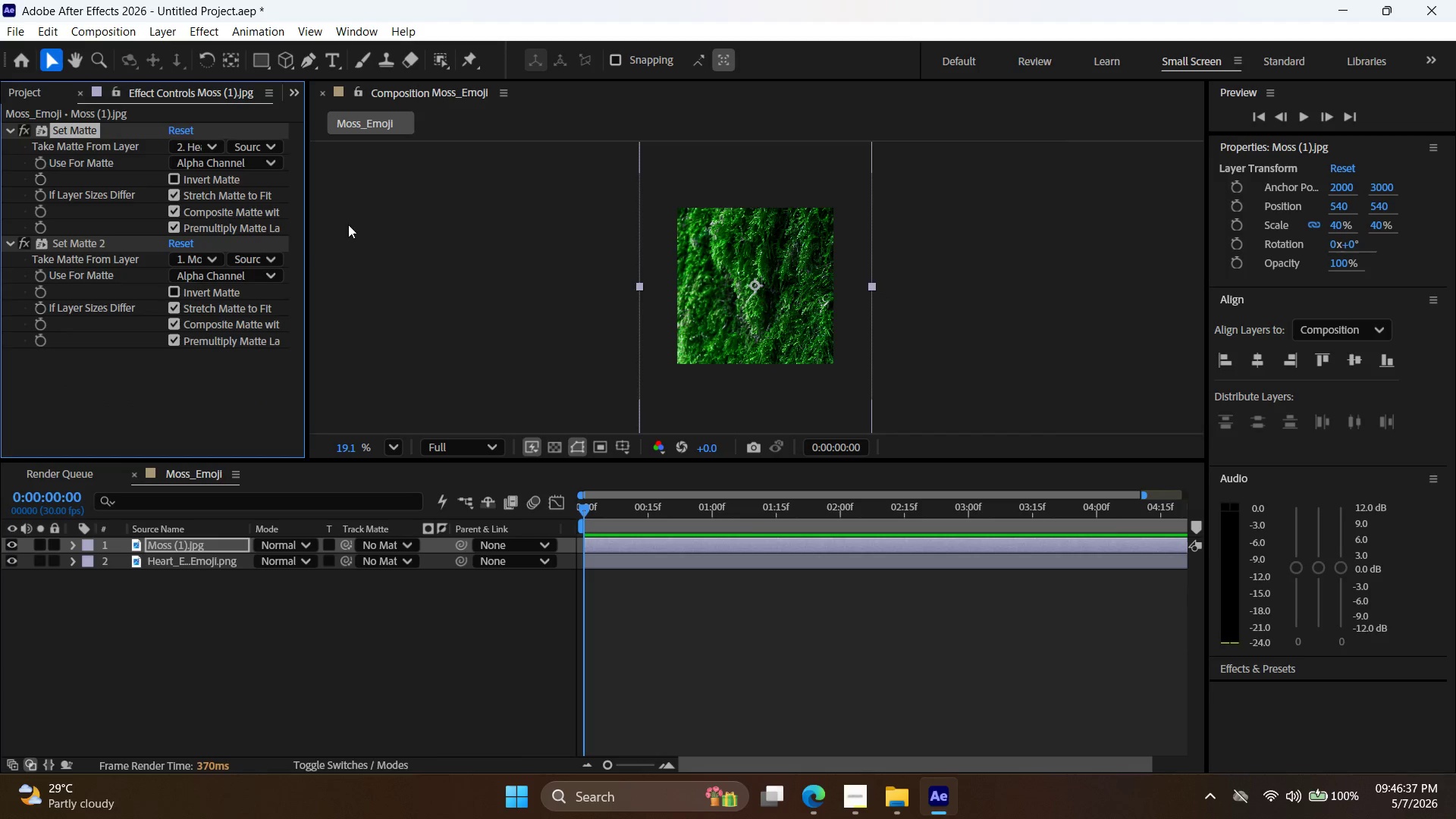 
left_click([523, 164])
 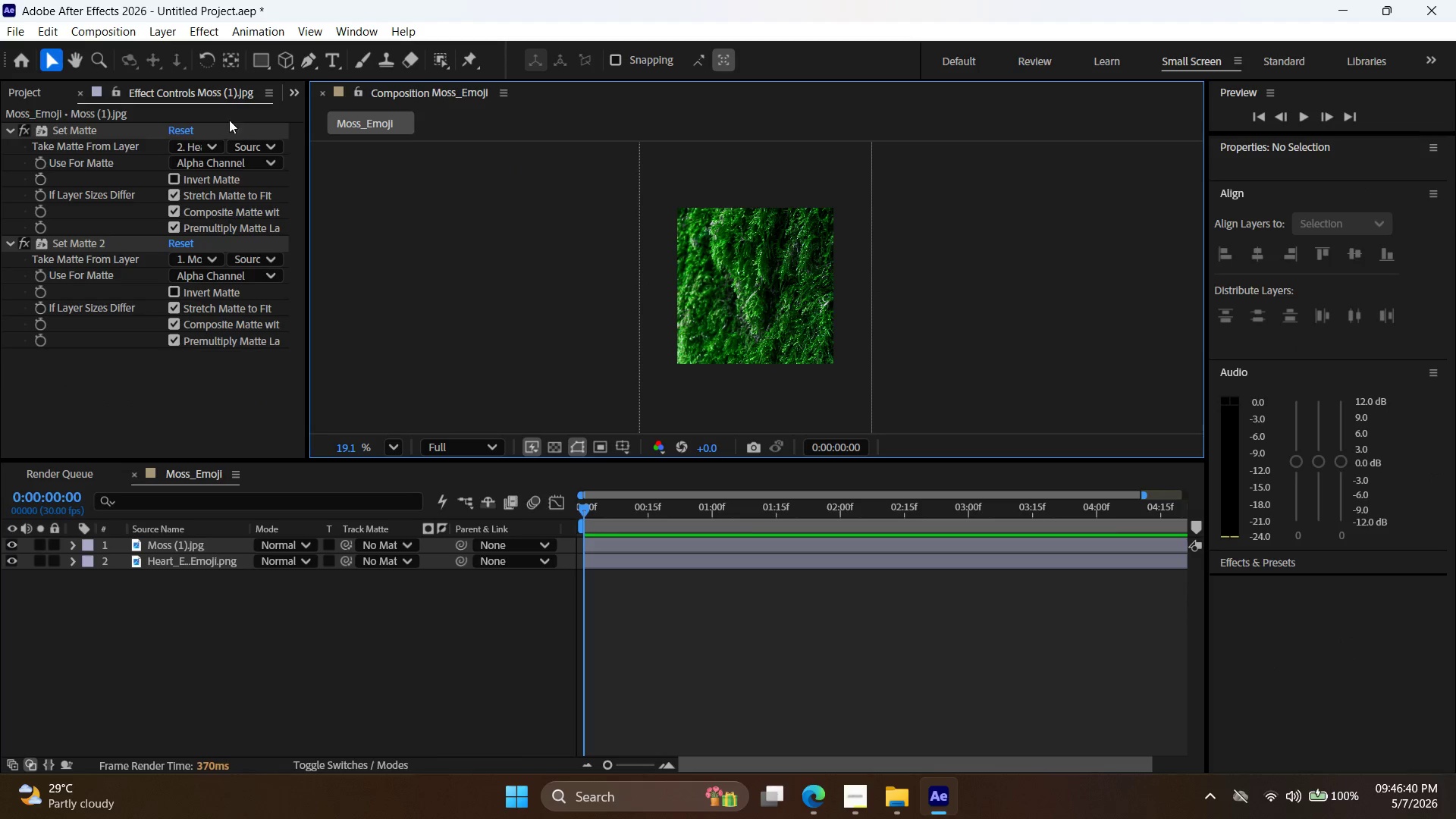 
left_click([839, 560])
 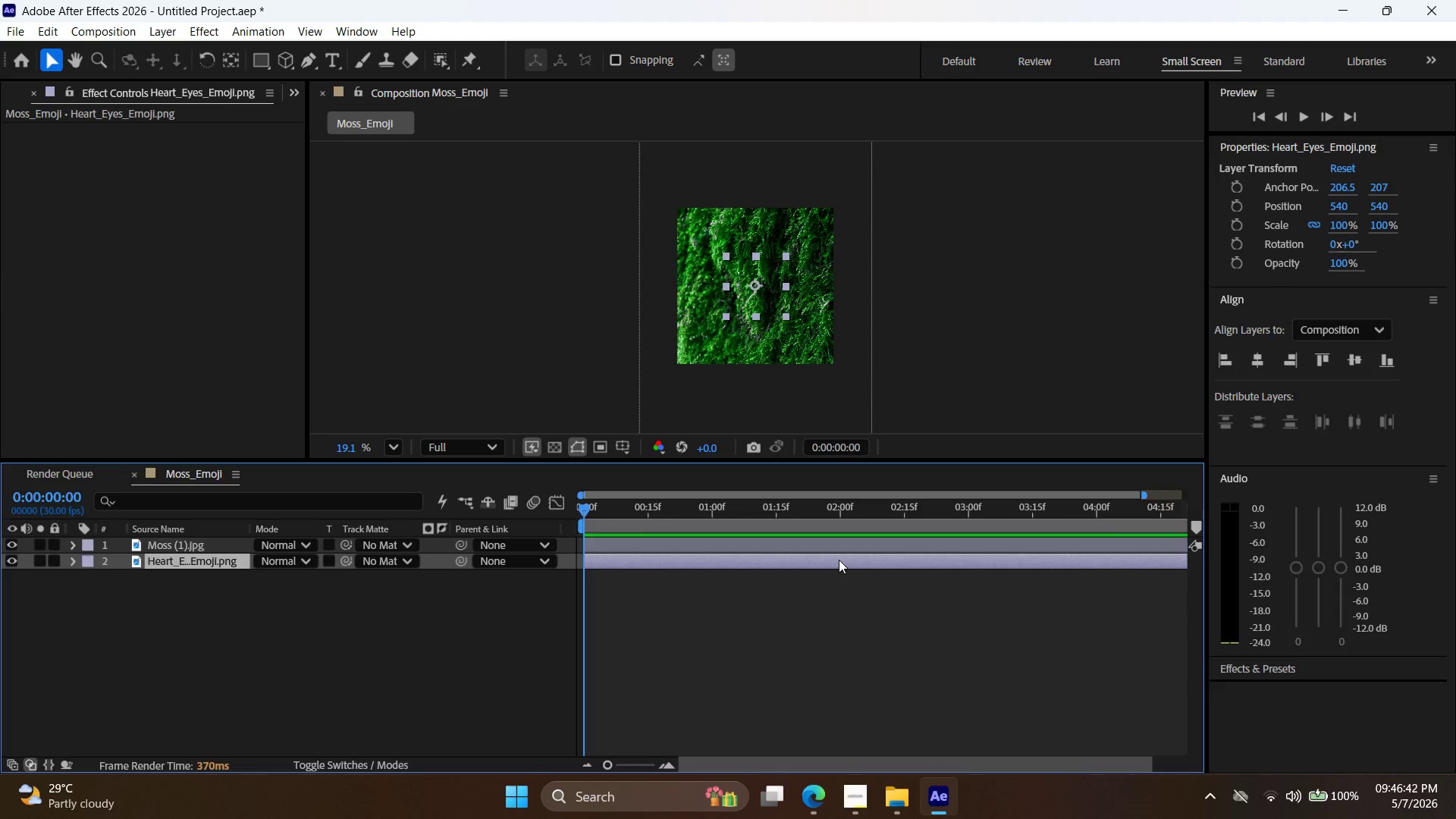 
key(Delete)
 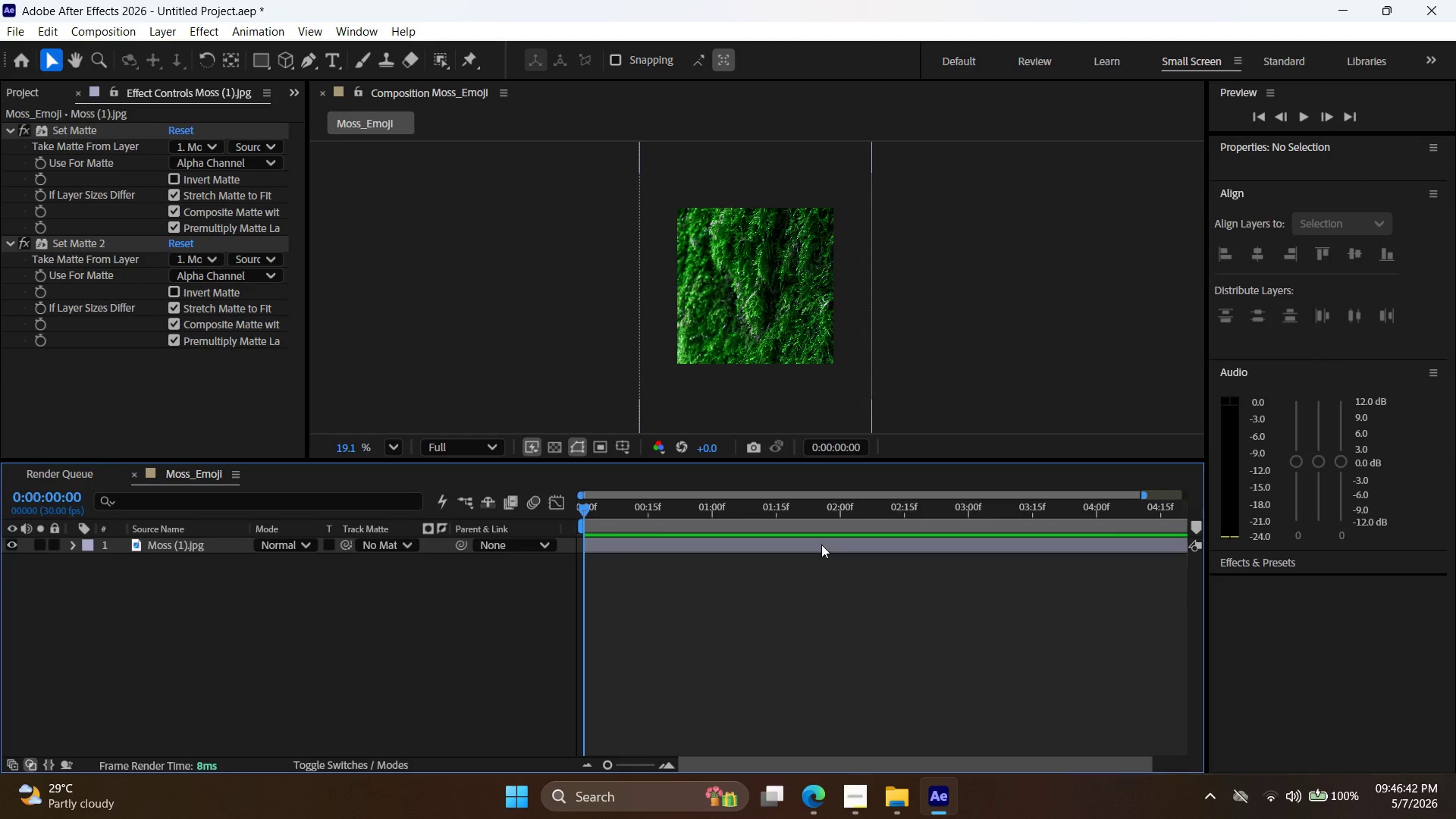 
left_click([821, 544])
 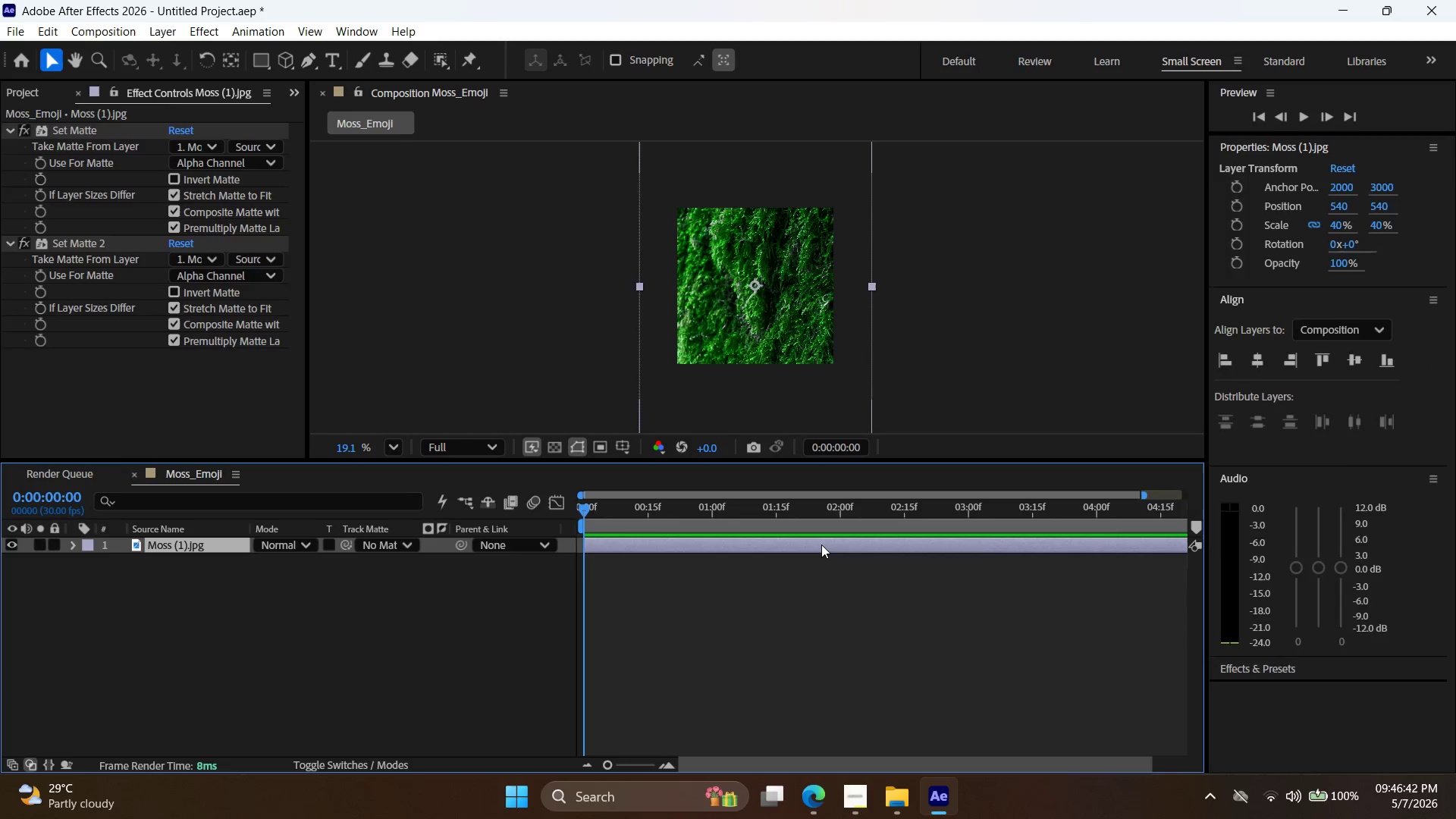 
key(Delete)
 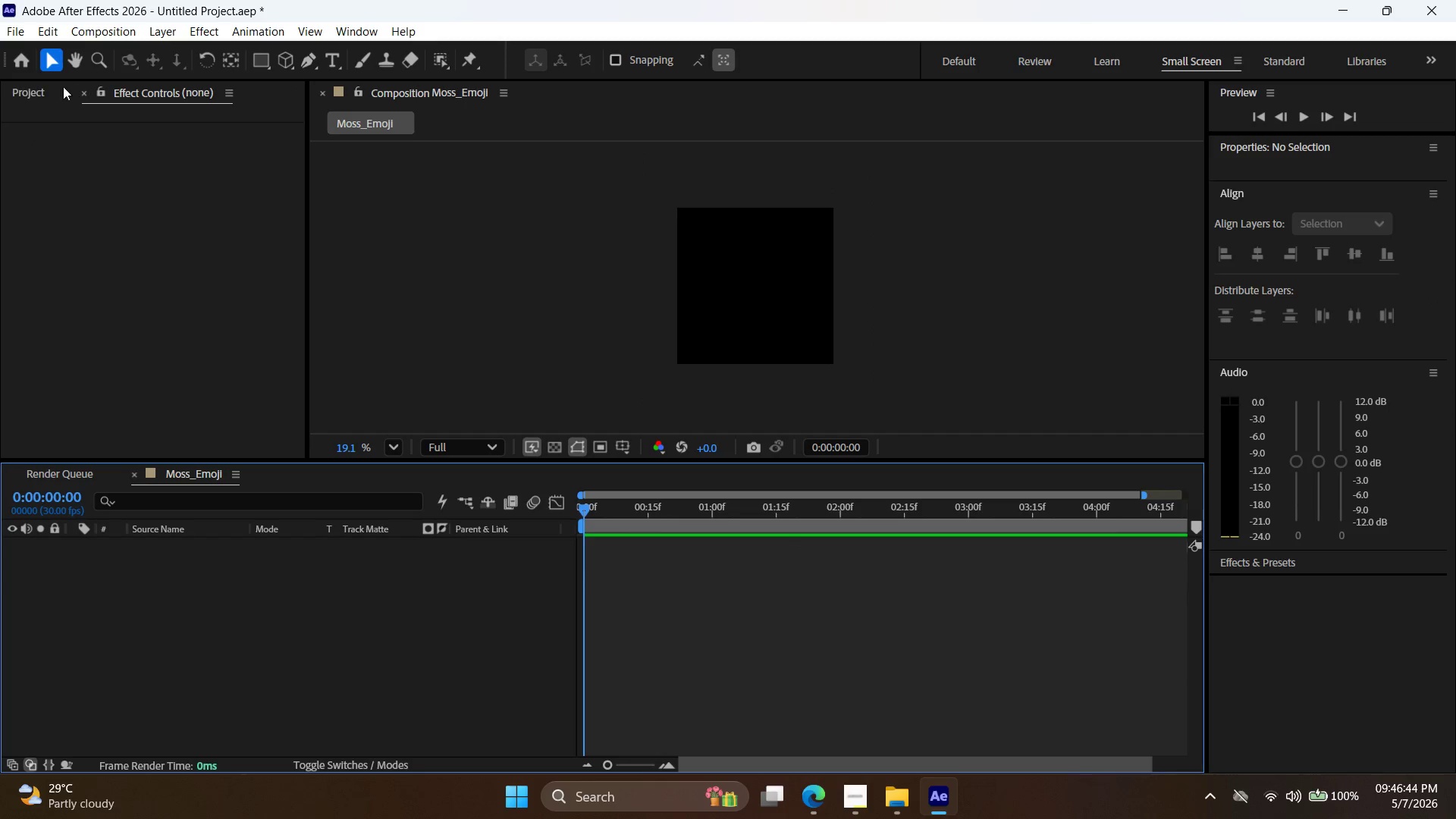 
left_click([26, 88])
 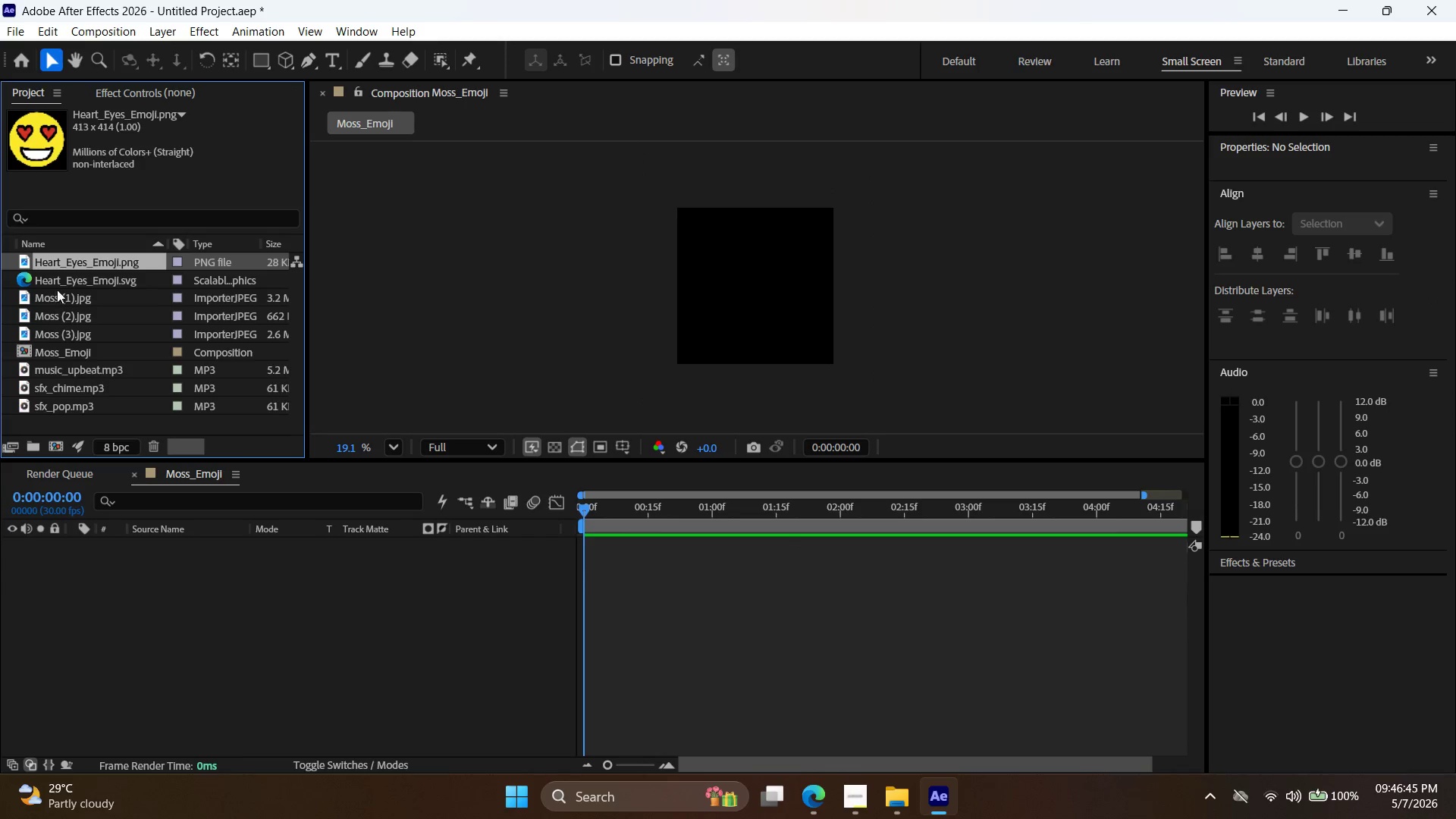 
left_click_drag(start_coordinate=[65, 268], to_coordinate=[664, 554])
 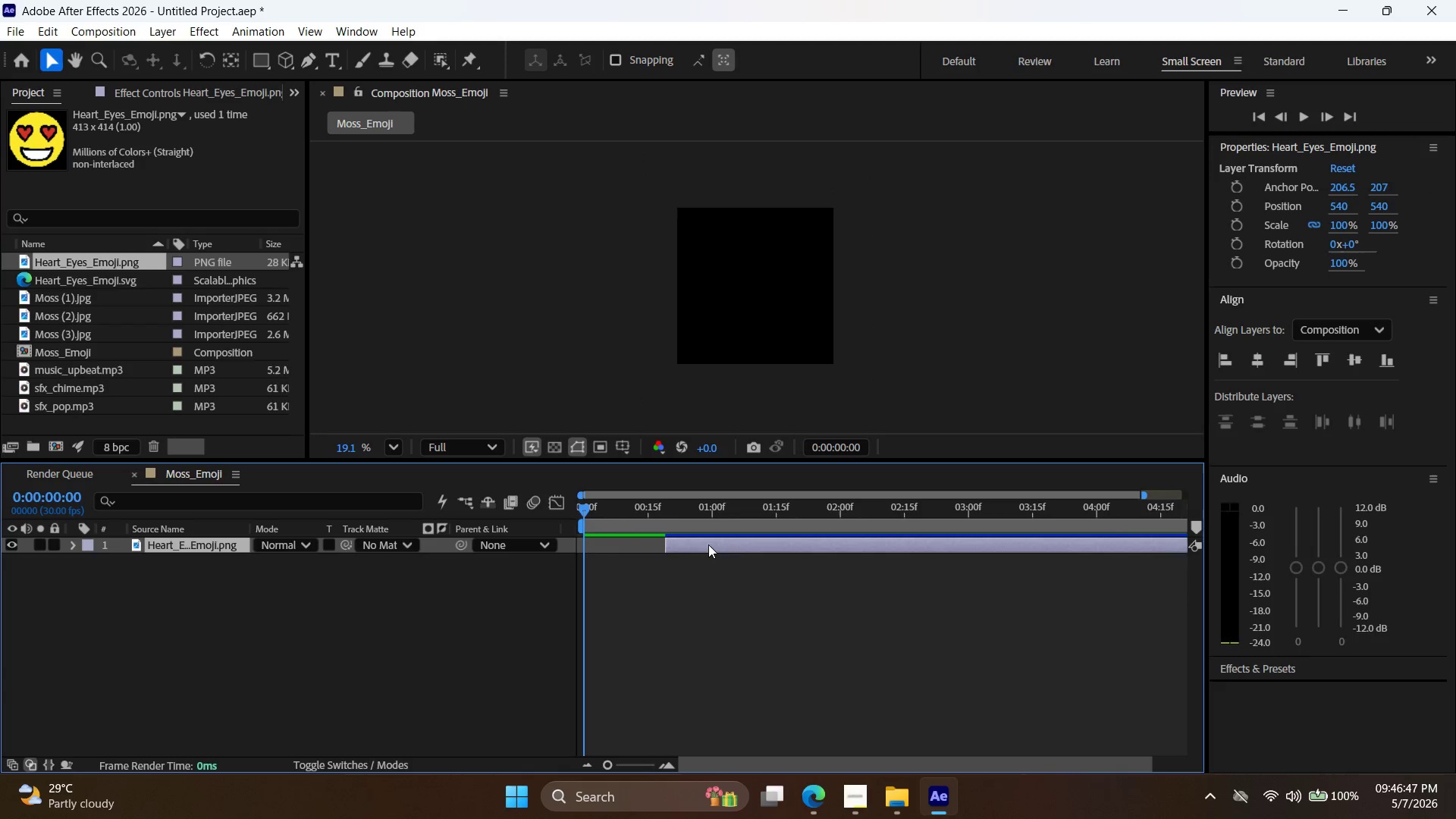 
left_click_drag(start_coordinate=[702, 544], to_coordinate=[617, 550])
 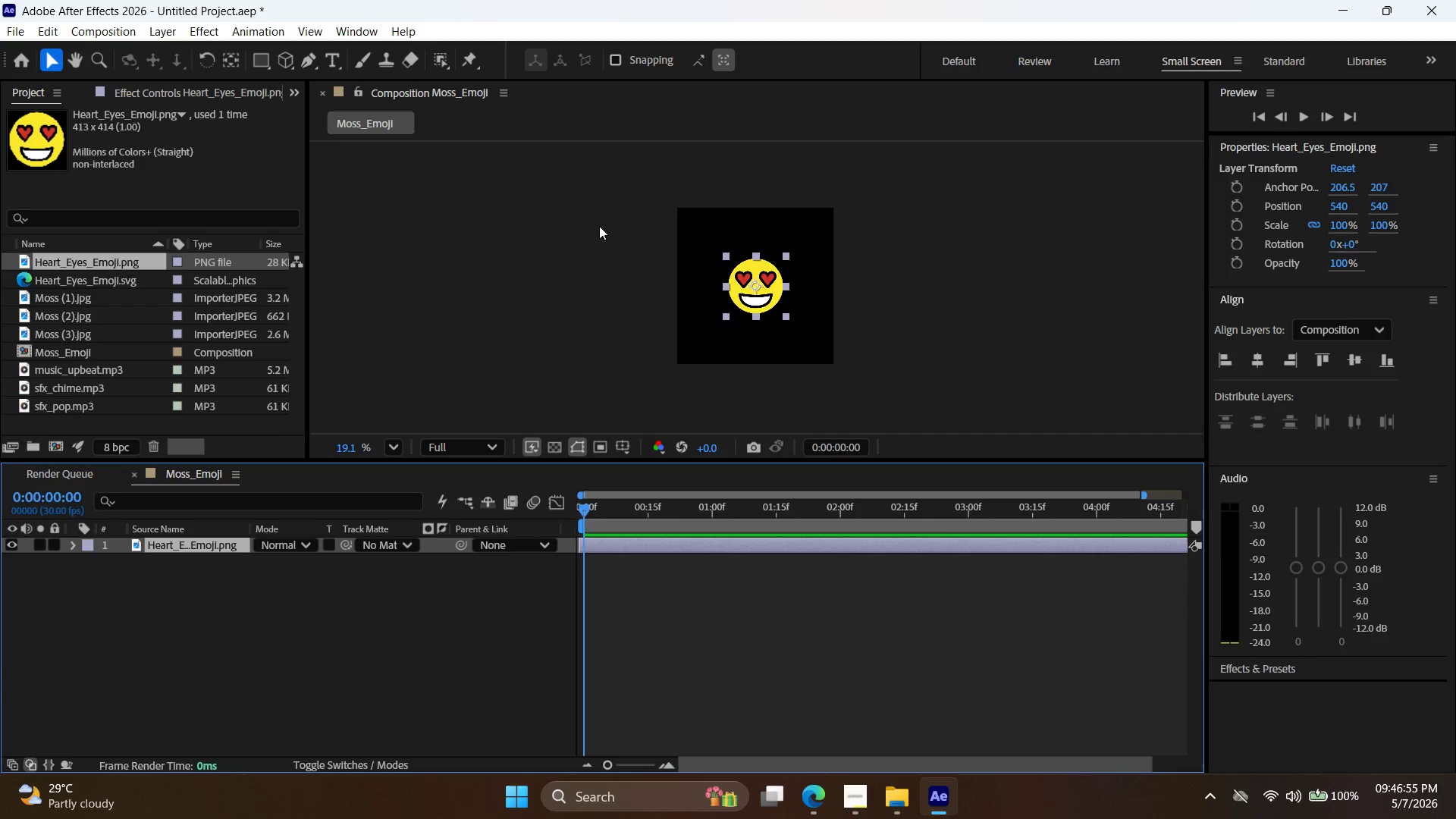 
wait(7.31)
 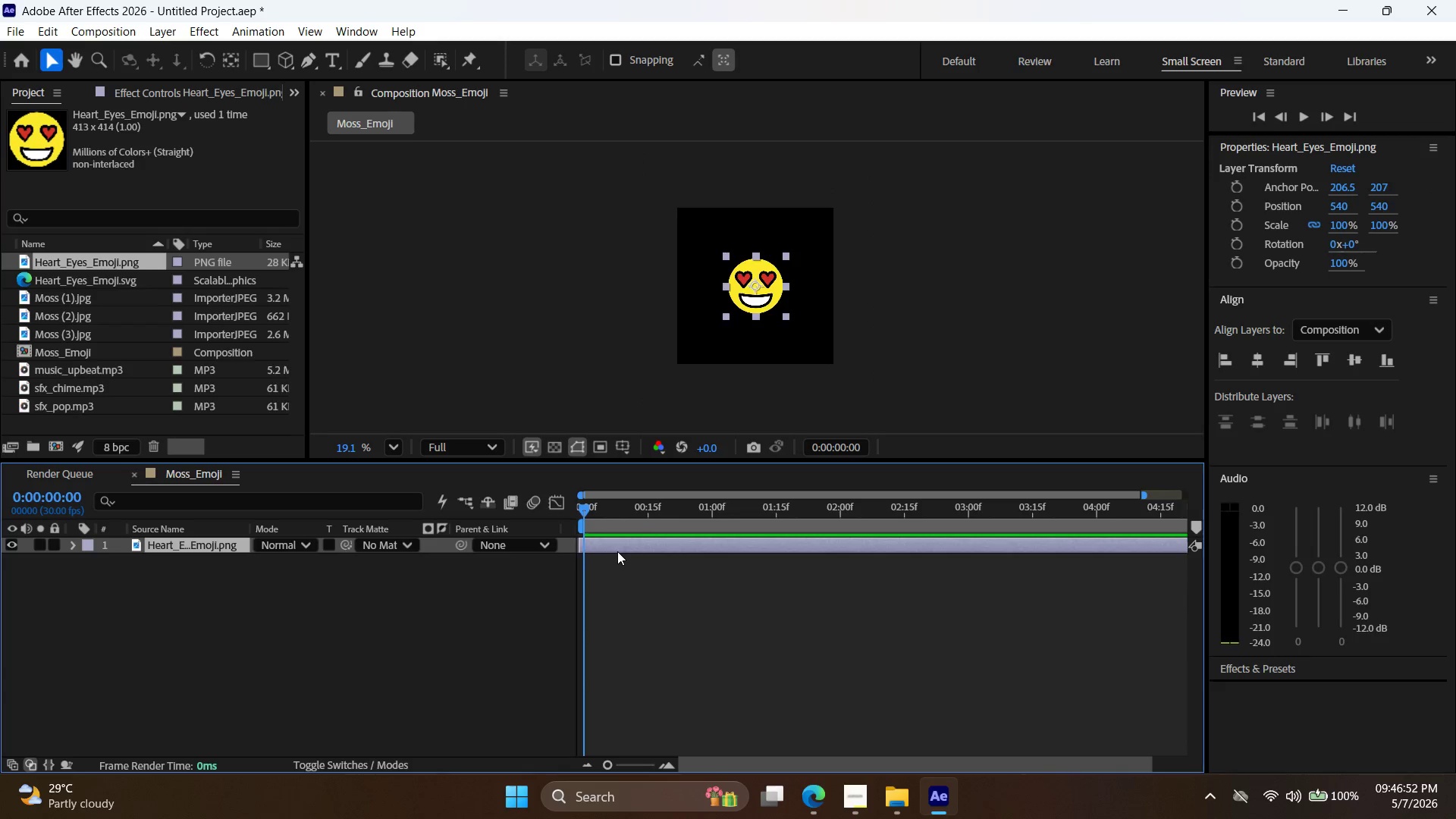 
double_click([1341, 222])
 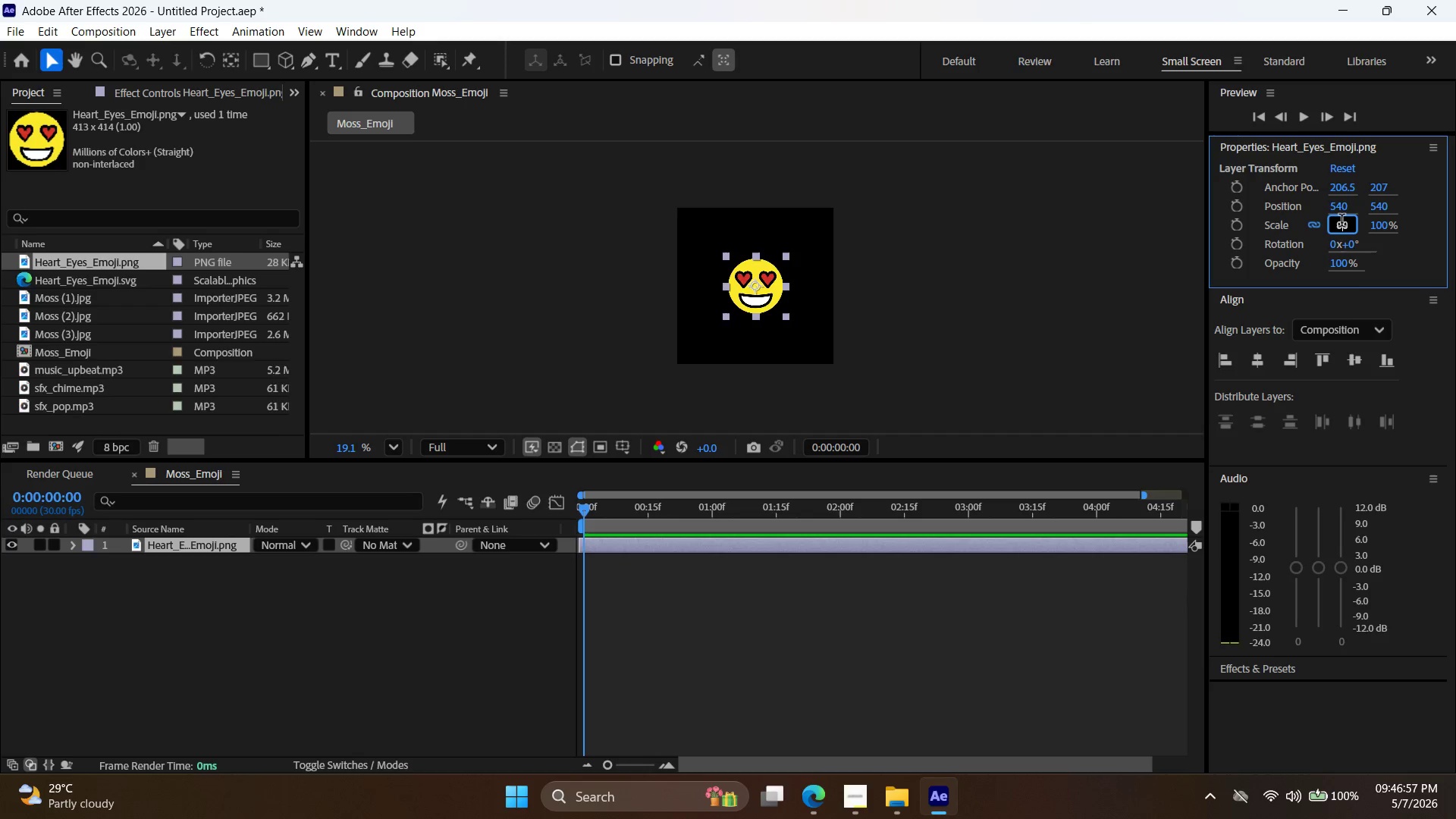 
triple_click([1341, 222])
 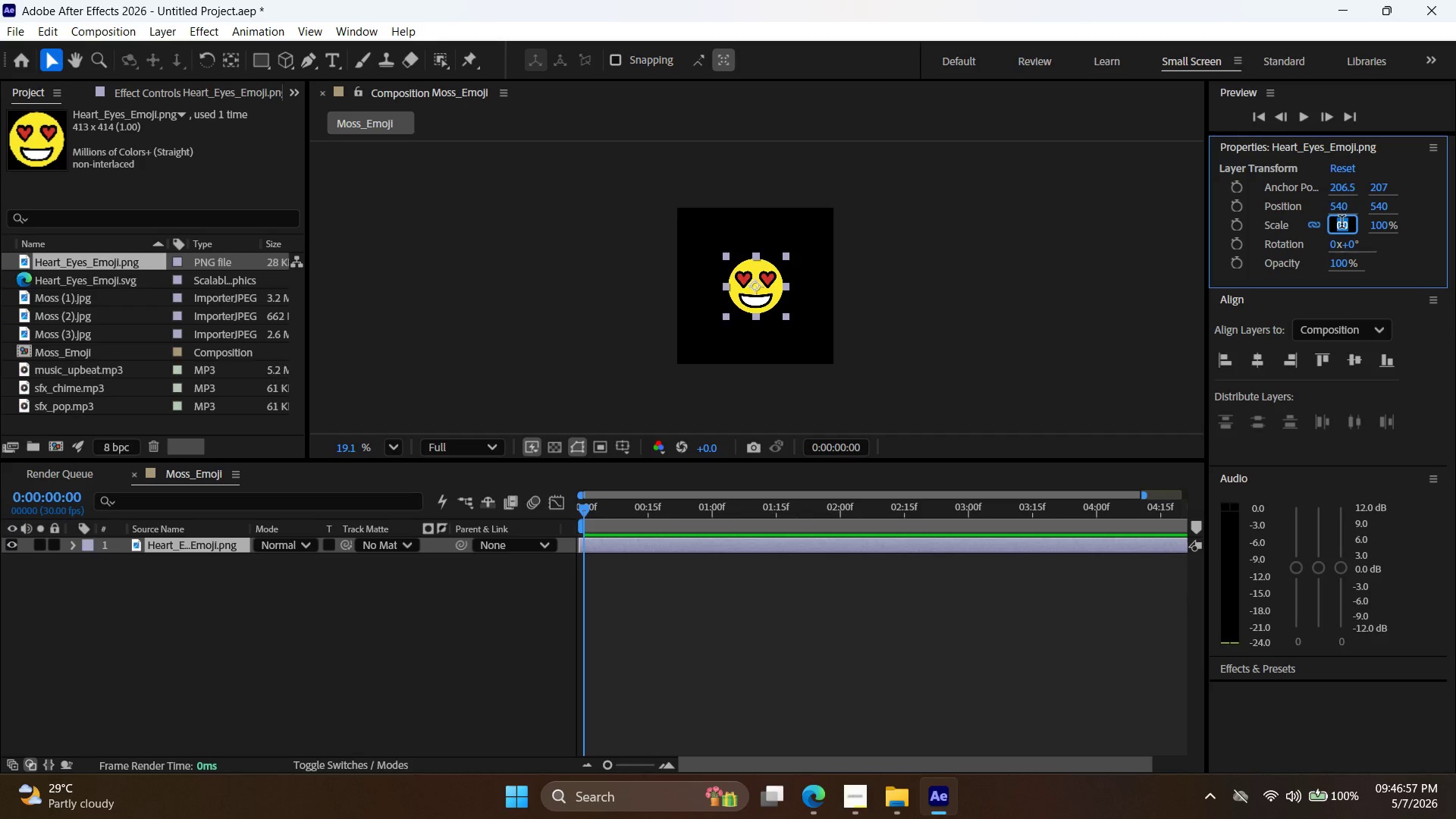 
type(120)
 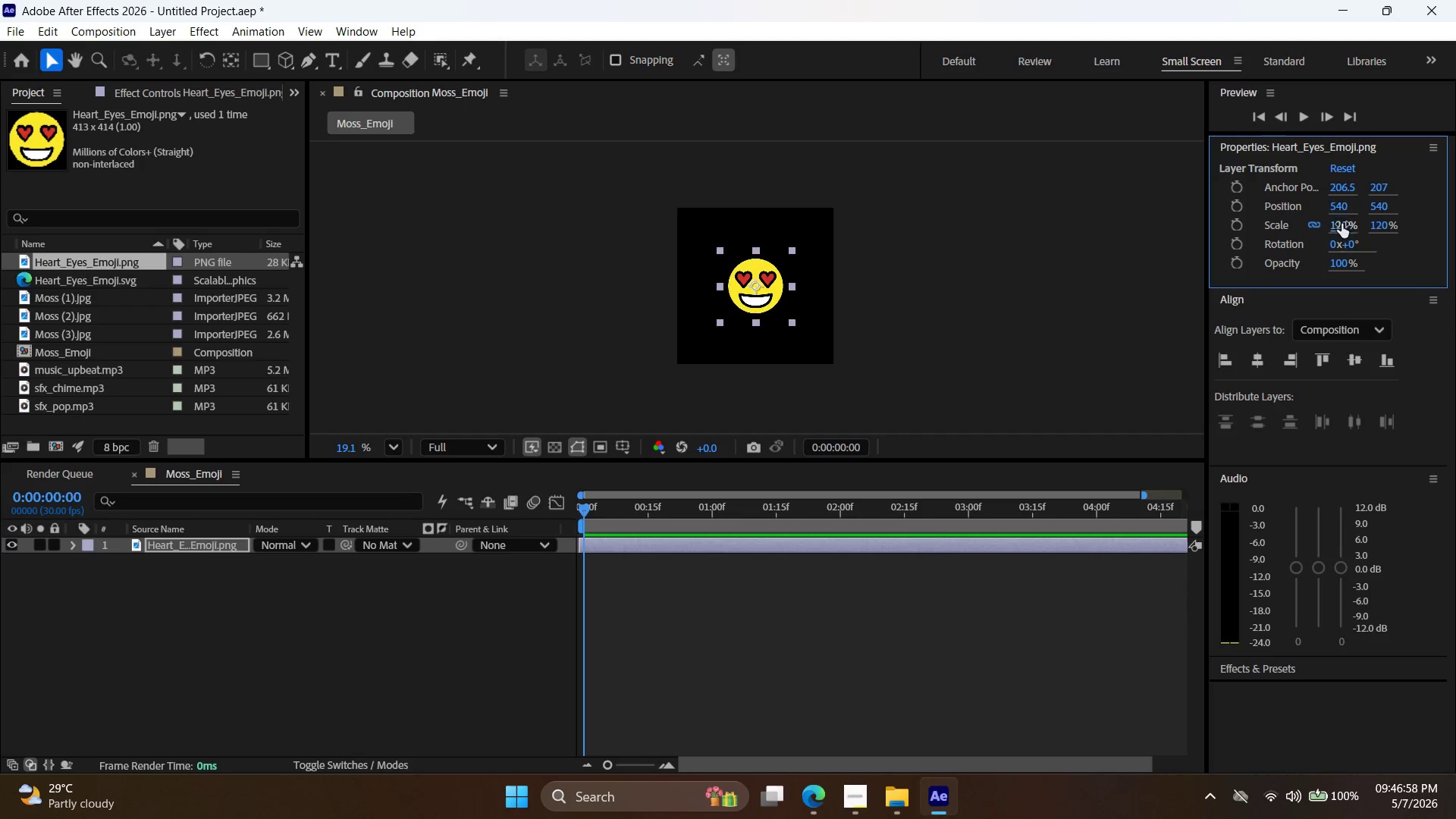 
key(Enter)
 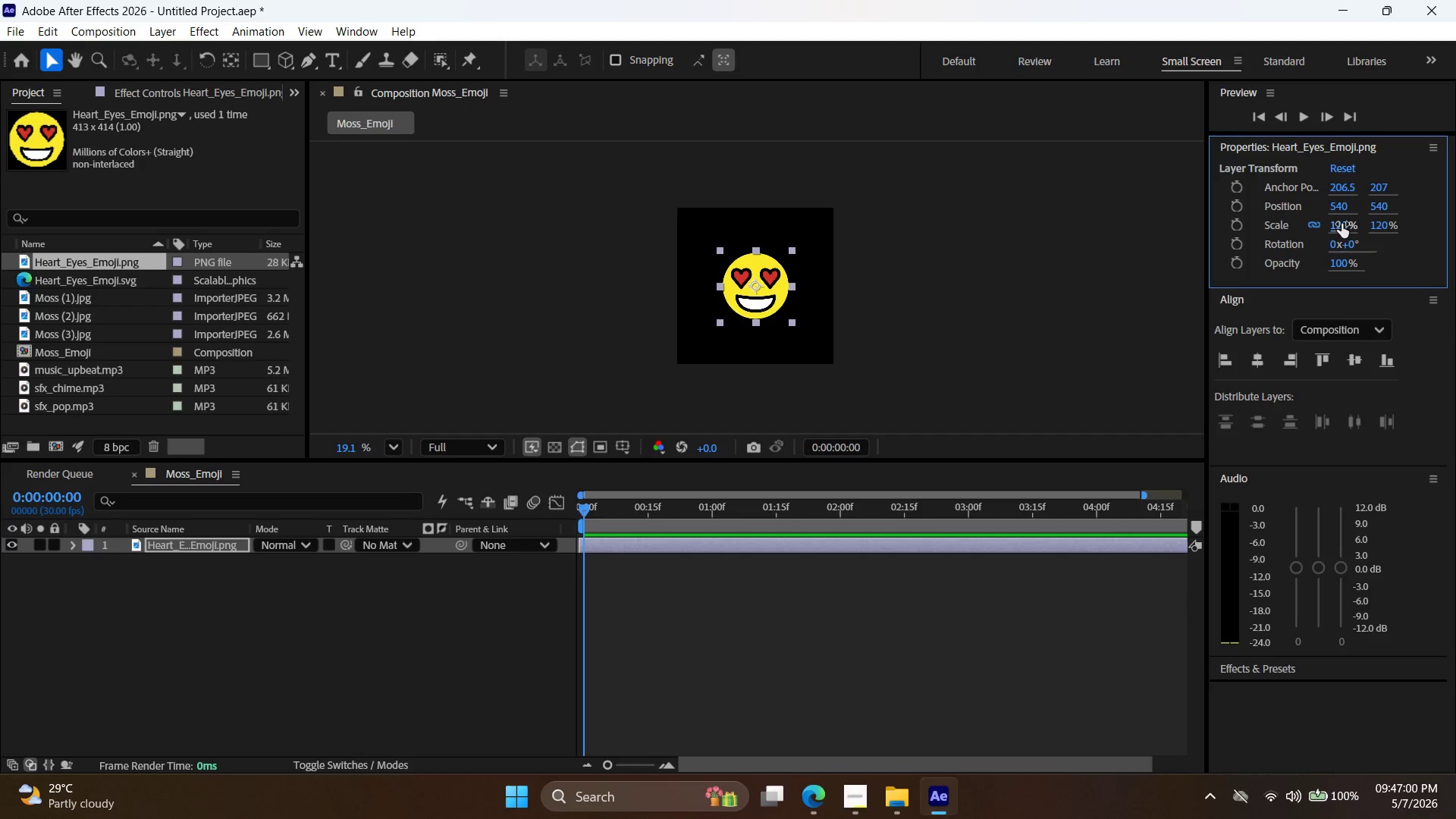 
double_click([1341, 227])
 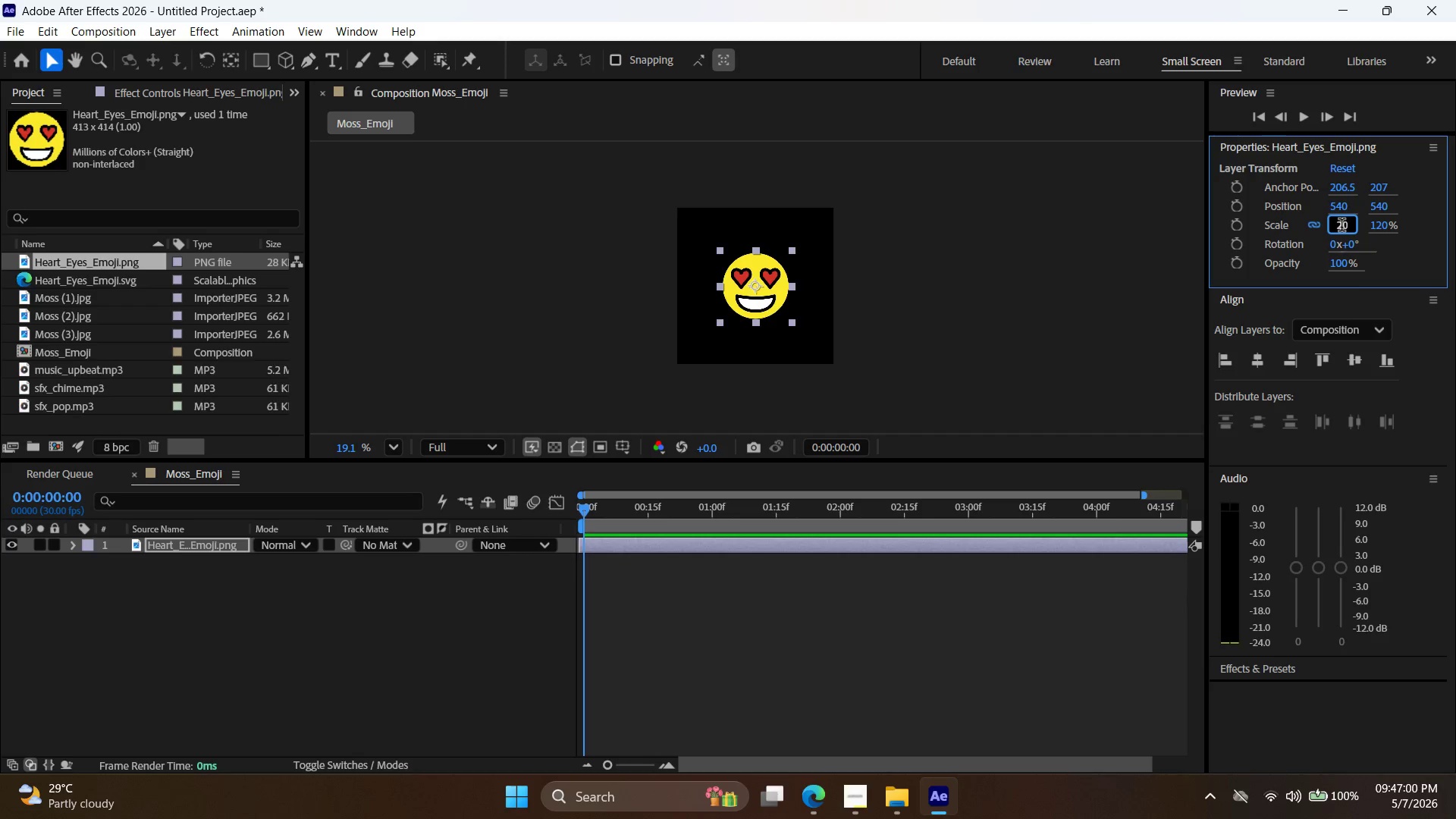 
triple_click([1341, 227])
 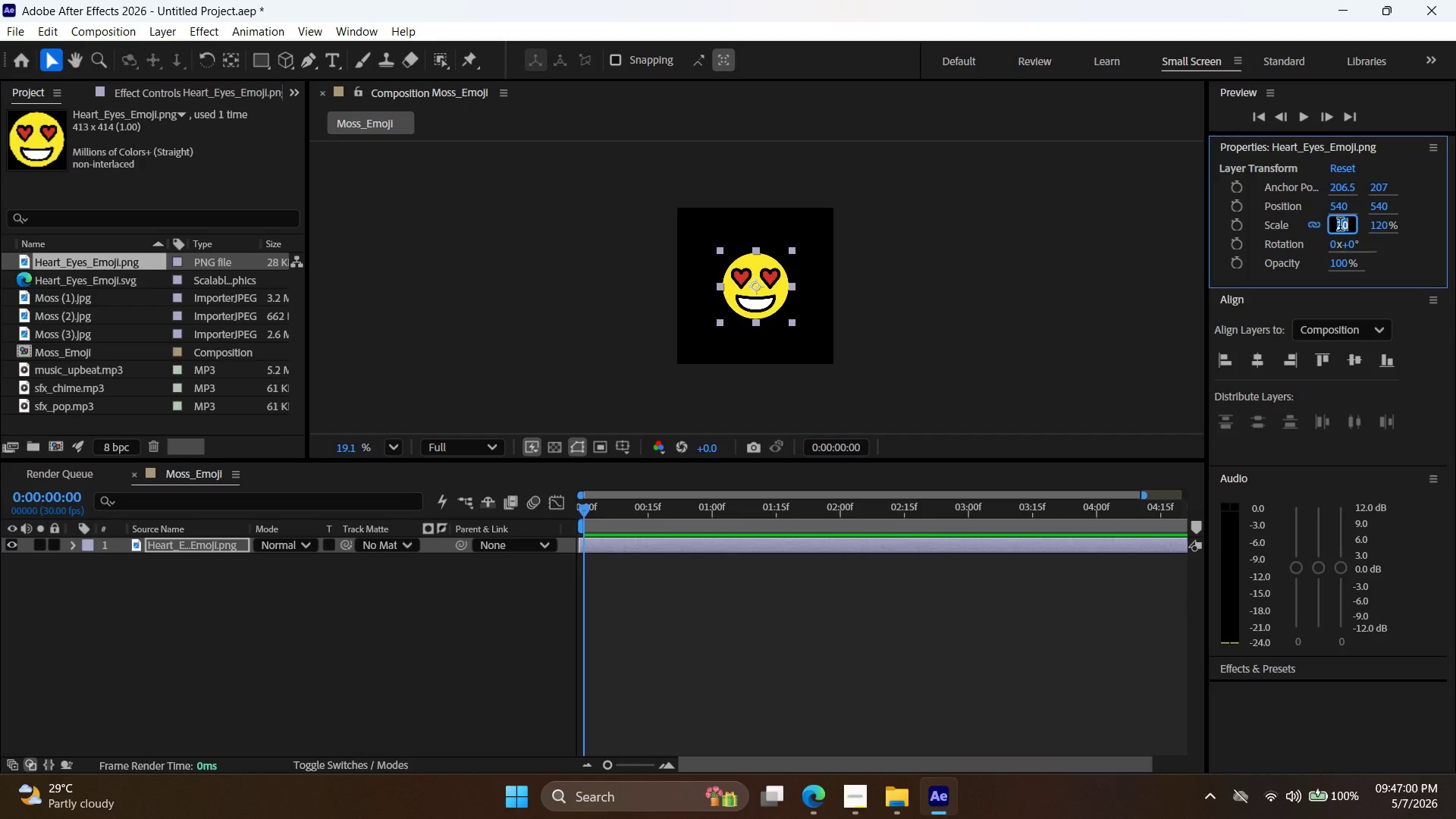 
type(140)
 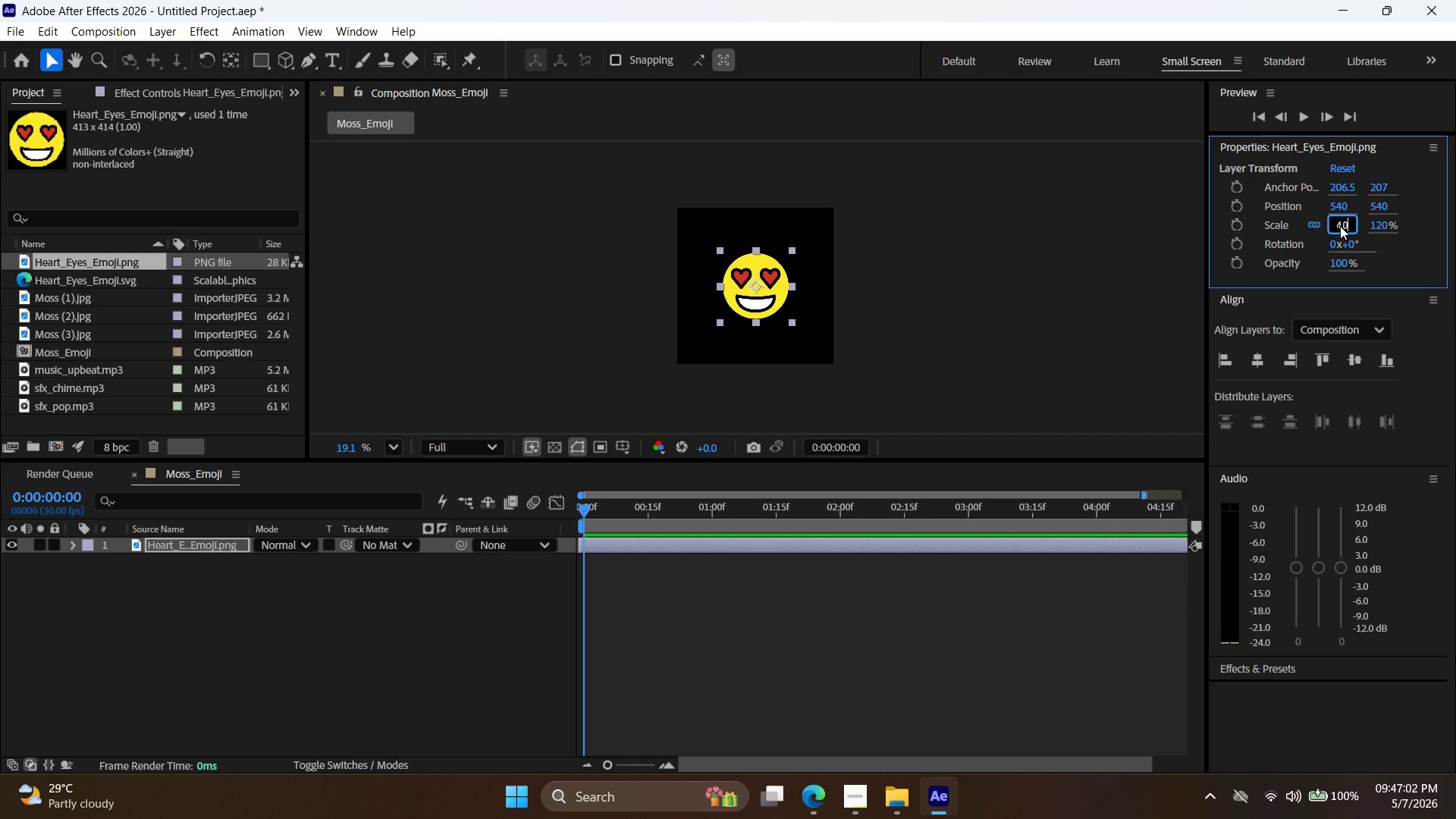 
key(Enter)
 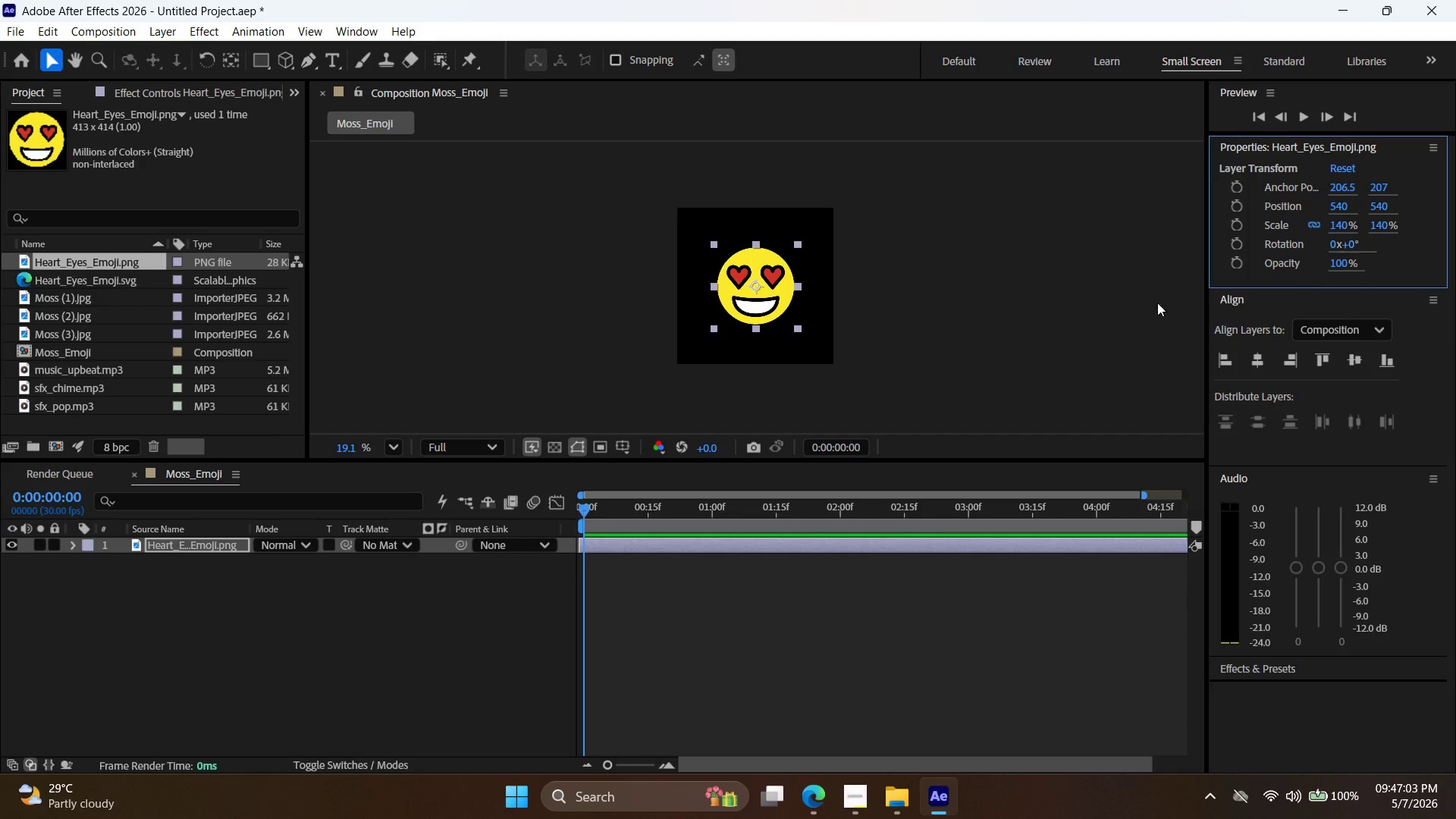 
left_click([1035, 290])
 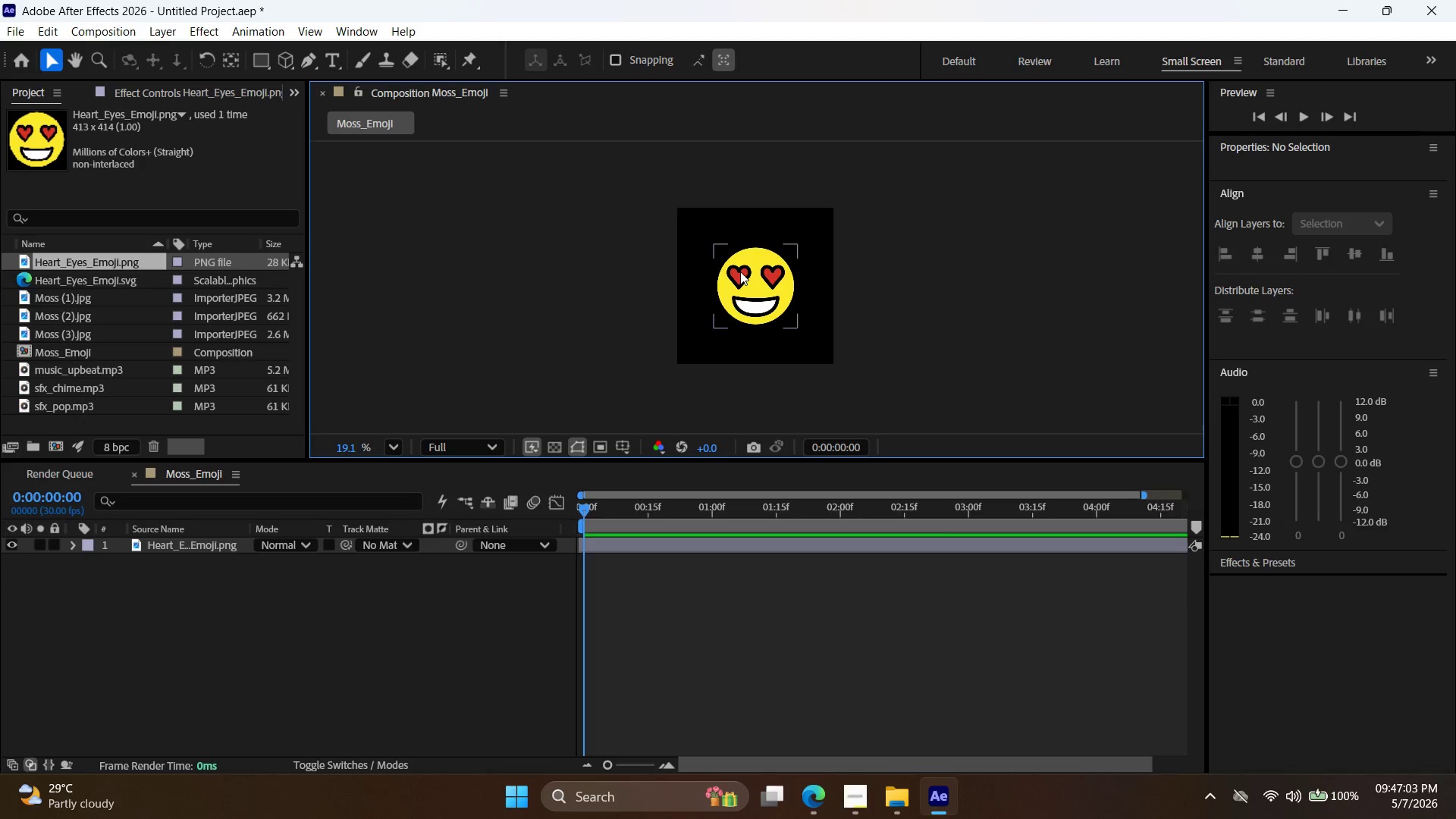 
left_click([740, 271])
 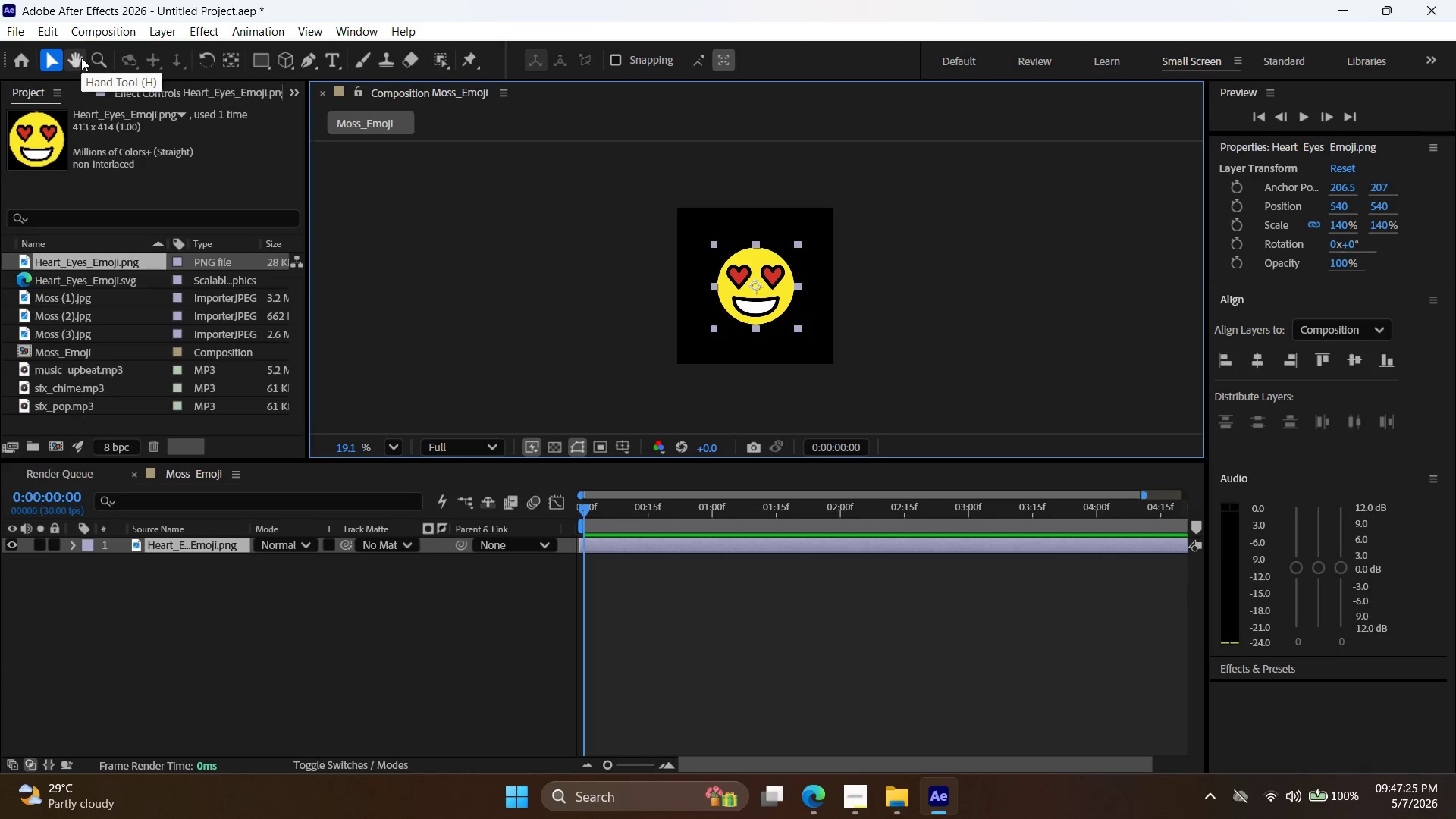 
wait(26.08)
 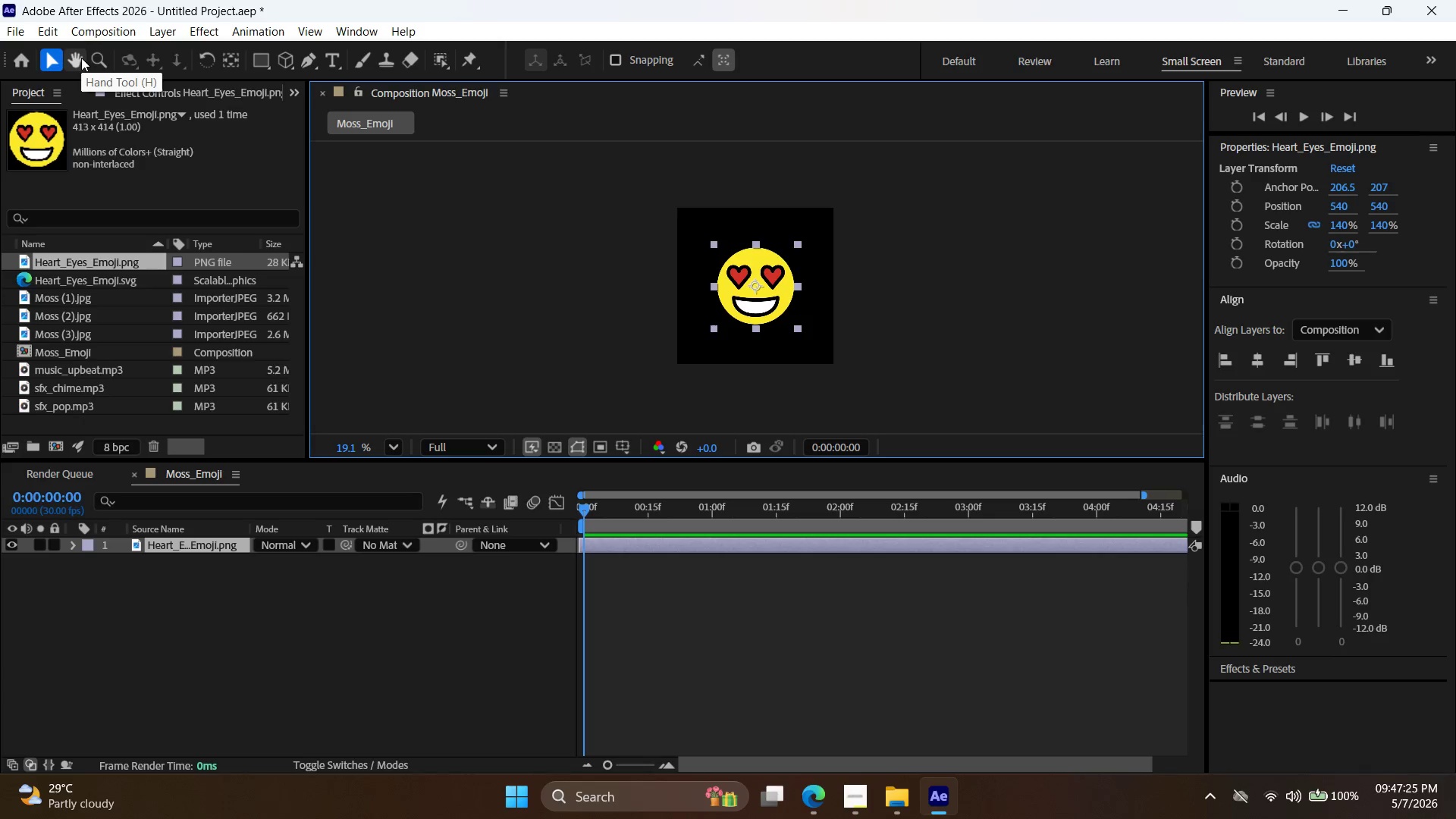 
left_click([96, 293])
 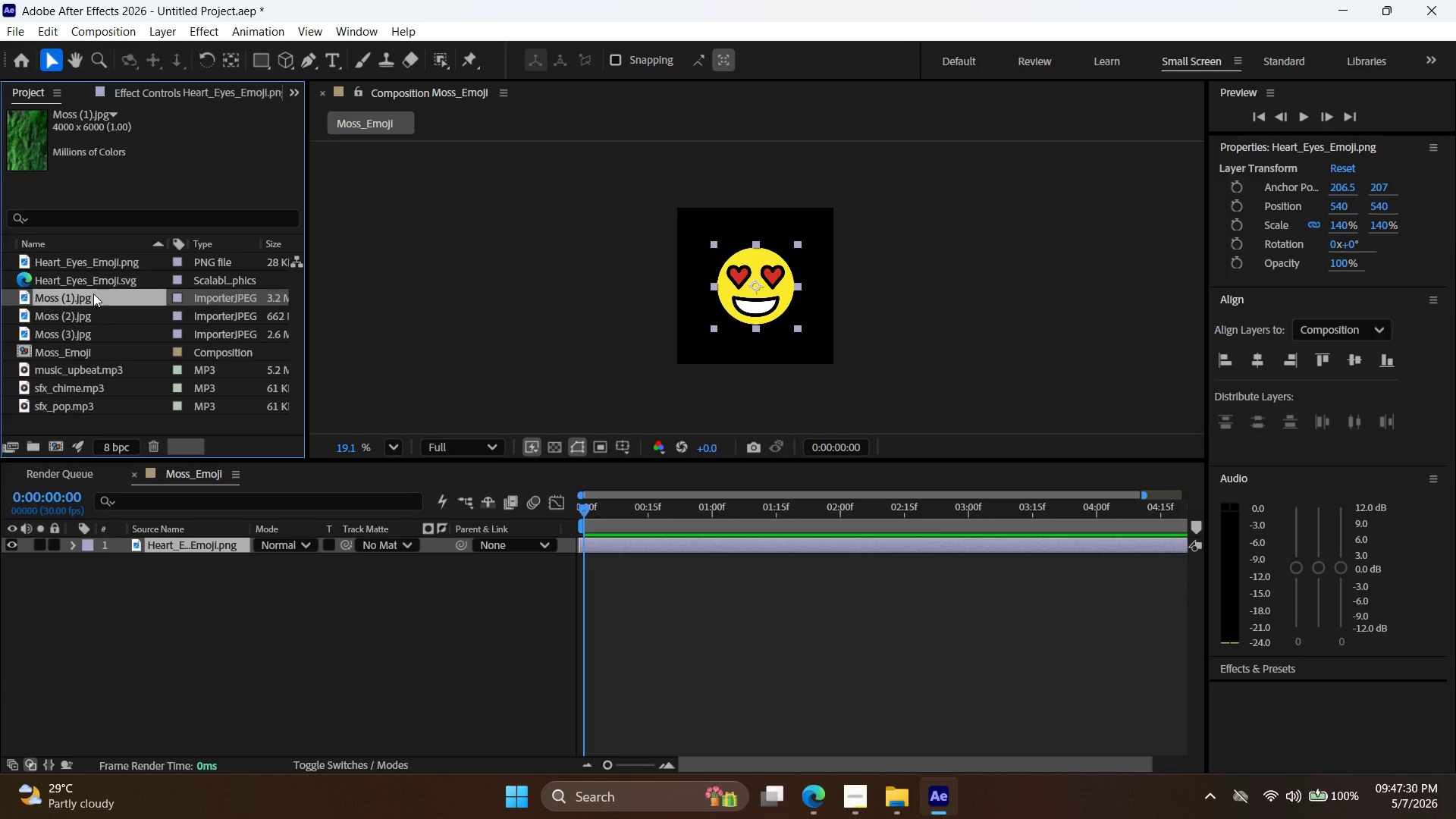 
left_click_drag(start_coordinate=[93, 290], to_coordinate=[701, 570])
 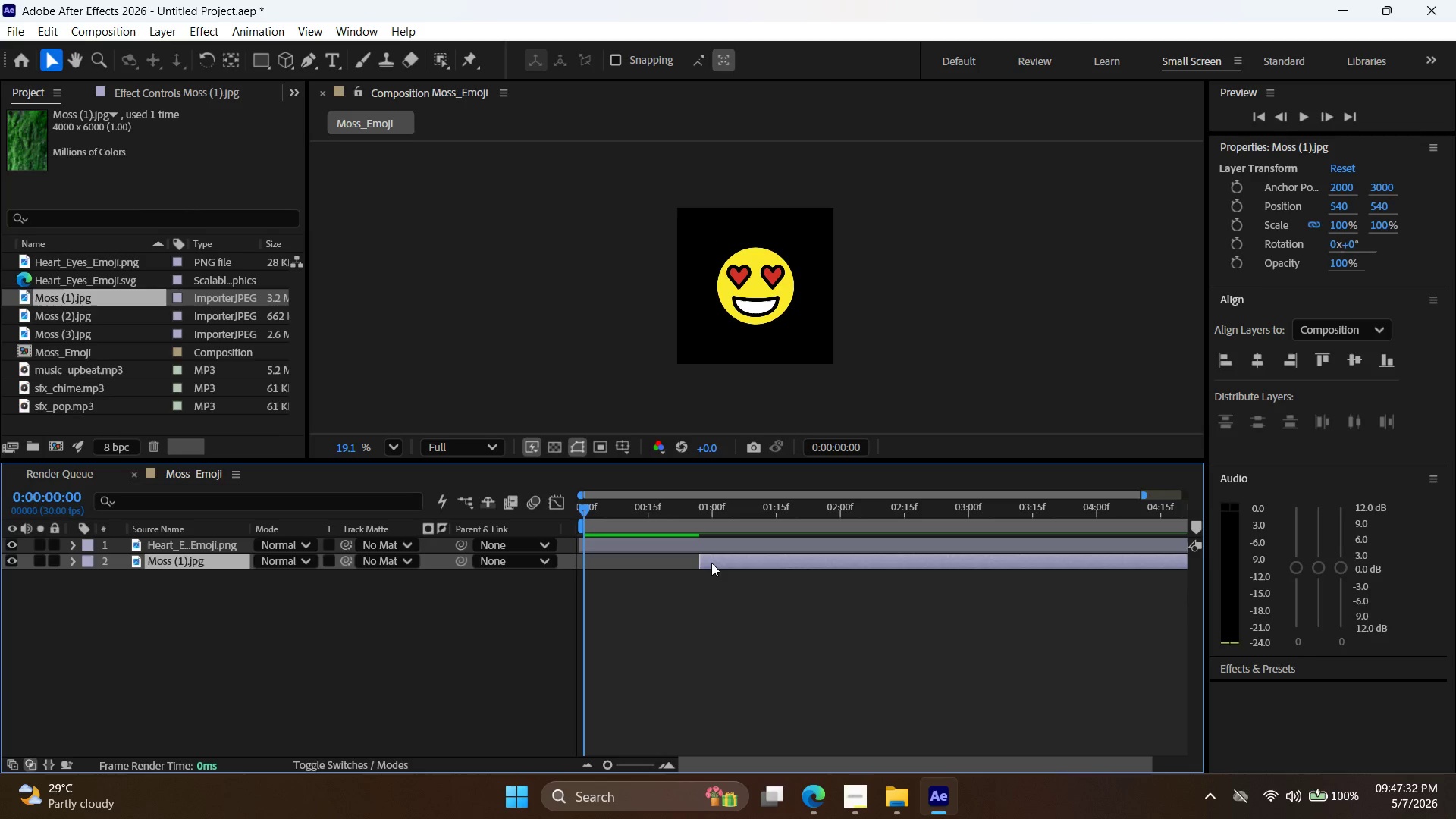 
left_click_drag(start_coordinate=[707, 564], to_coordinate=[582, 573])
 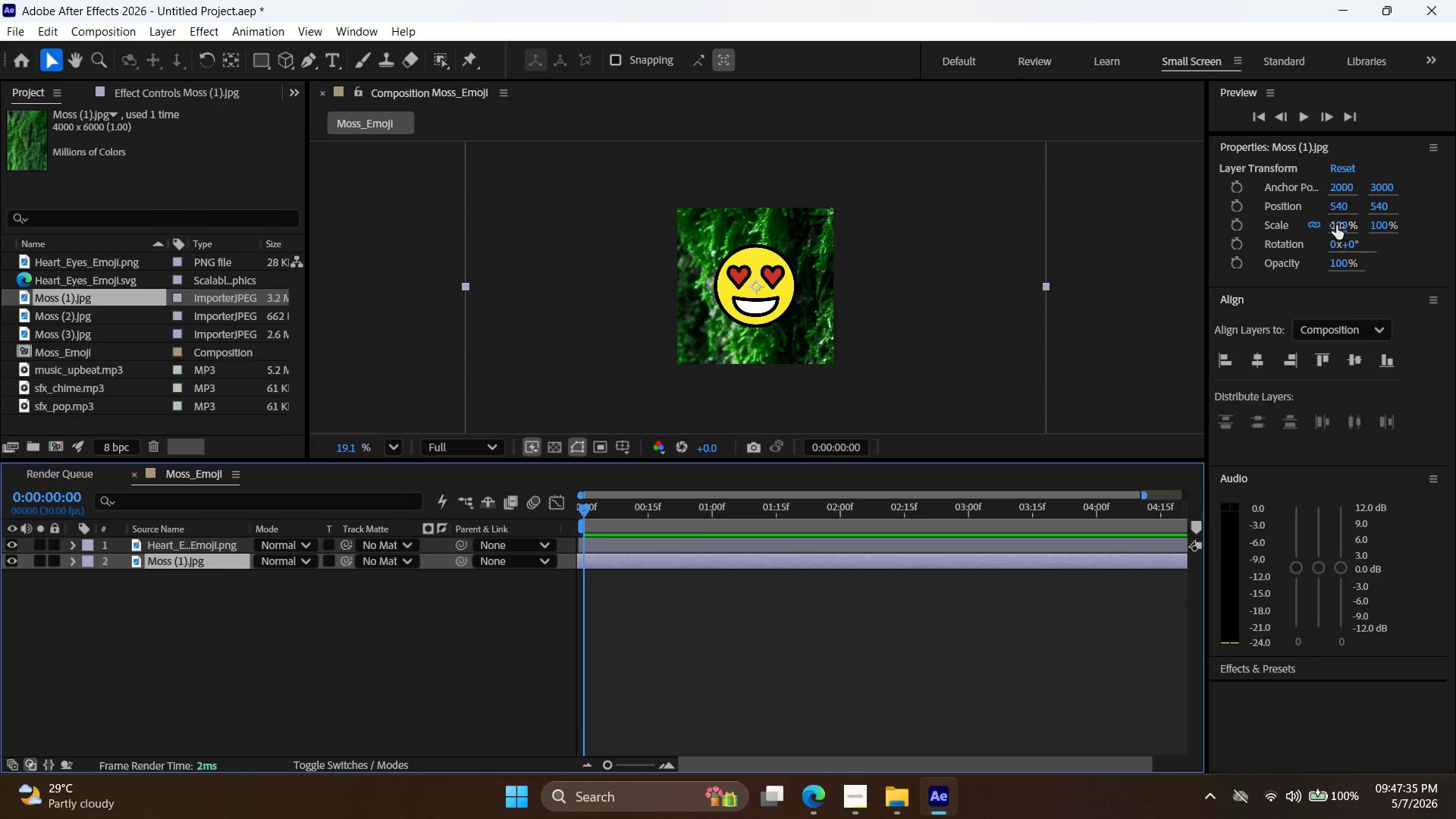 
double_click([1337, 225])
 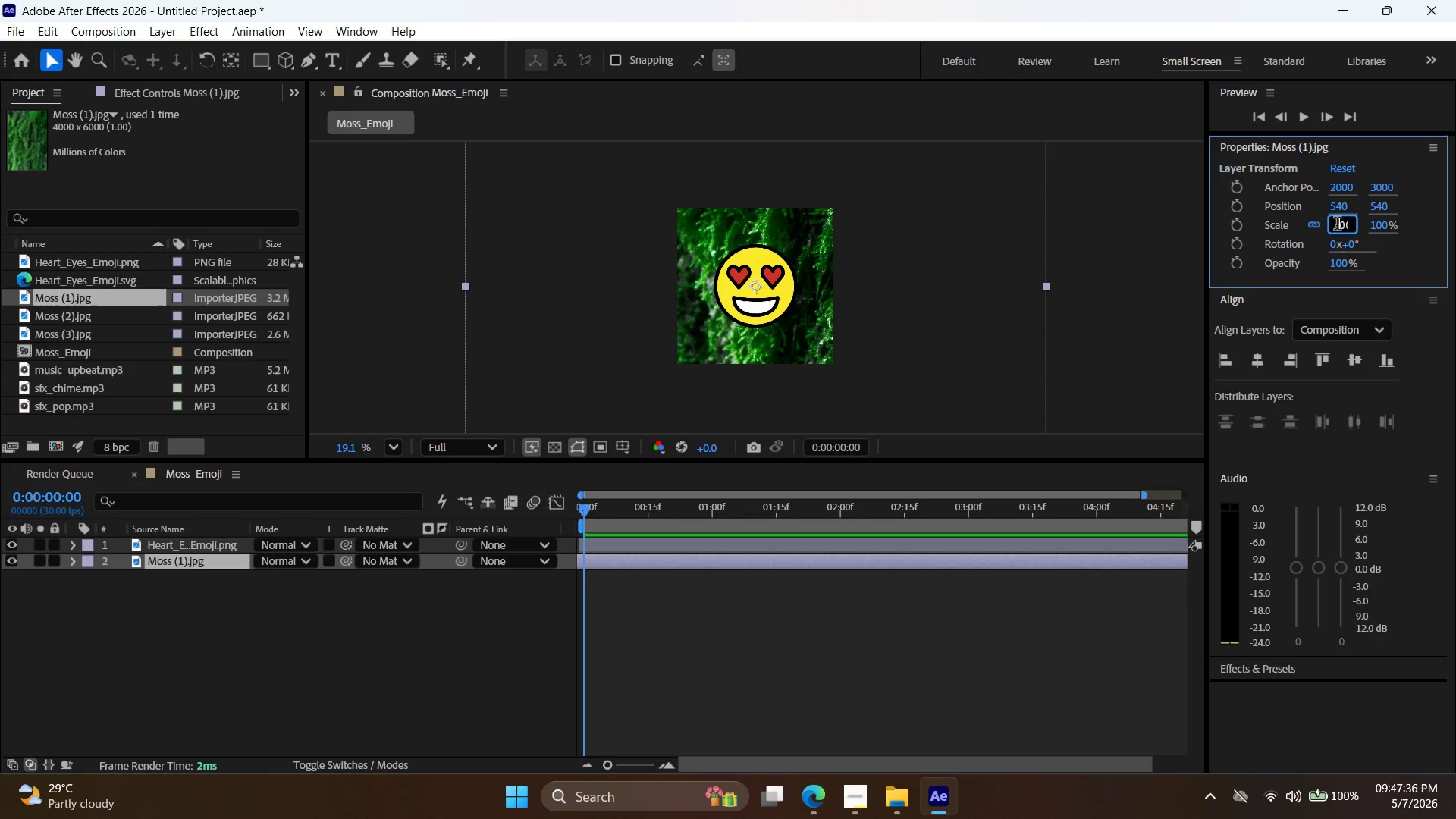 
triple_click([1337, 225])
 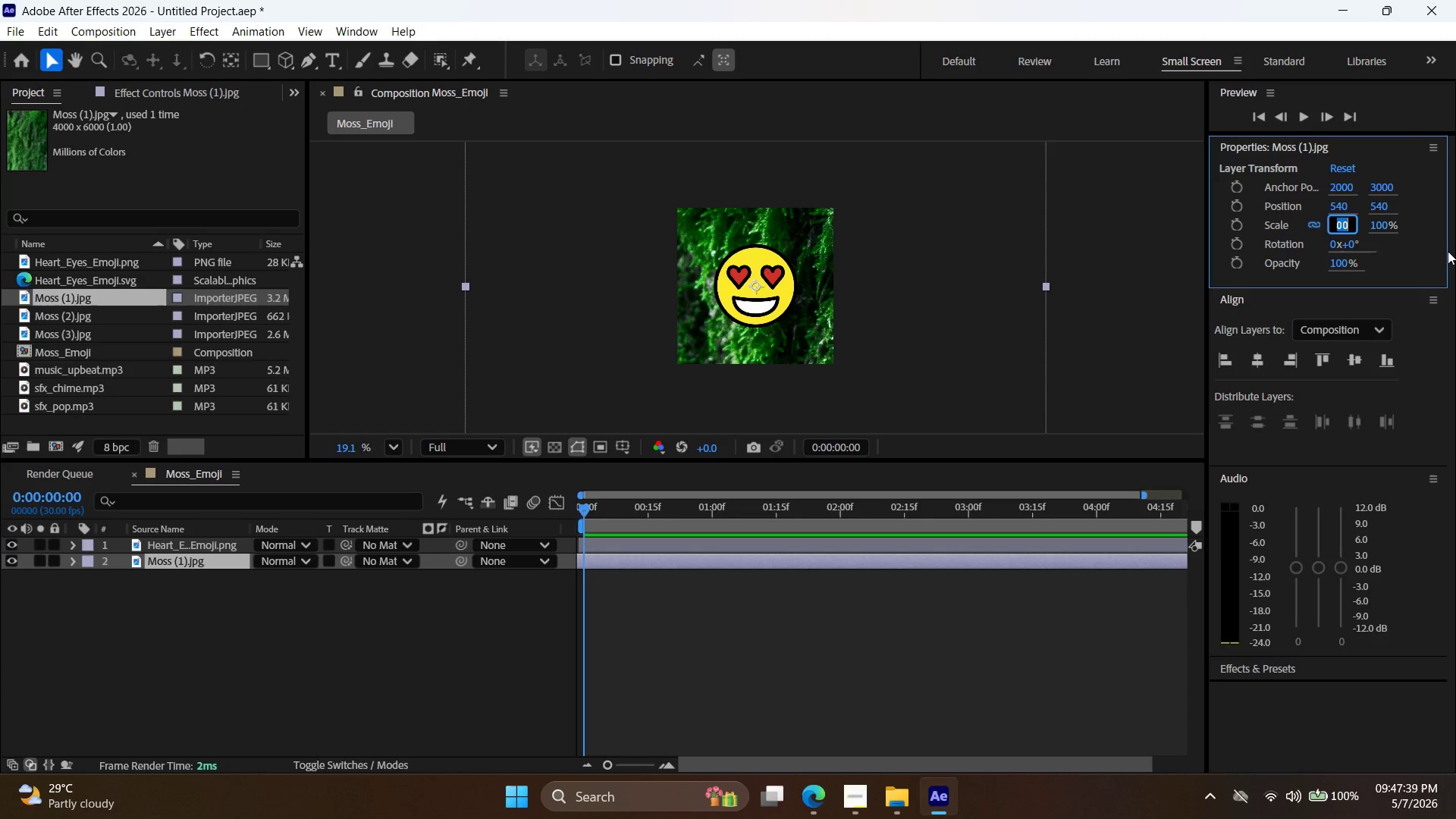 
left_click([1424, 336])
 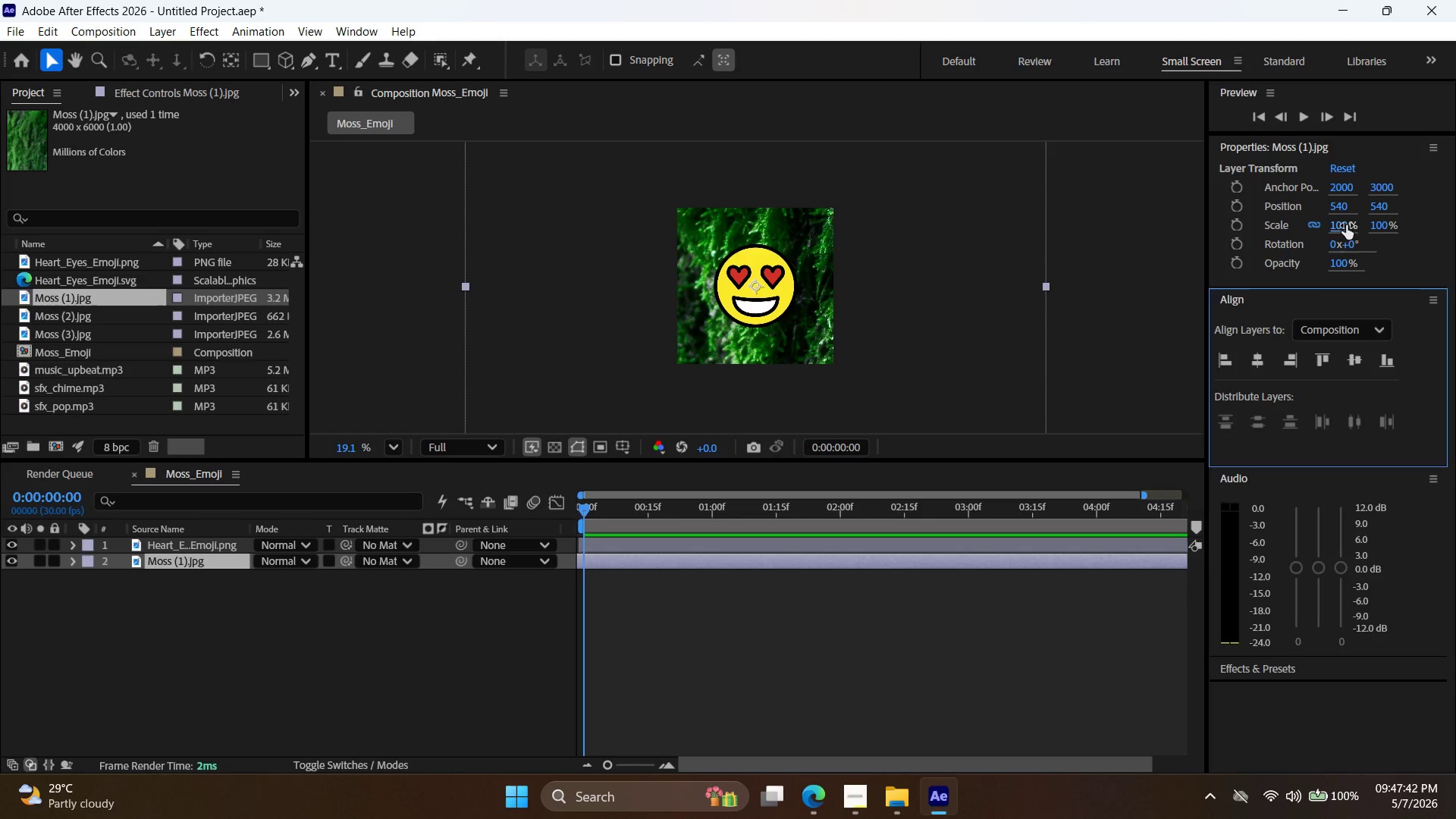 
scroll: coordinate [1351, 270], scroll_direction: down, amount: 1.0
 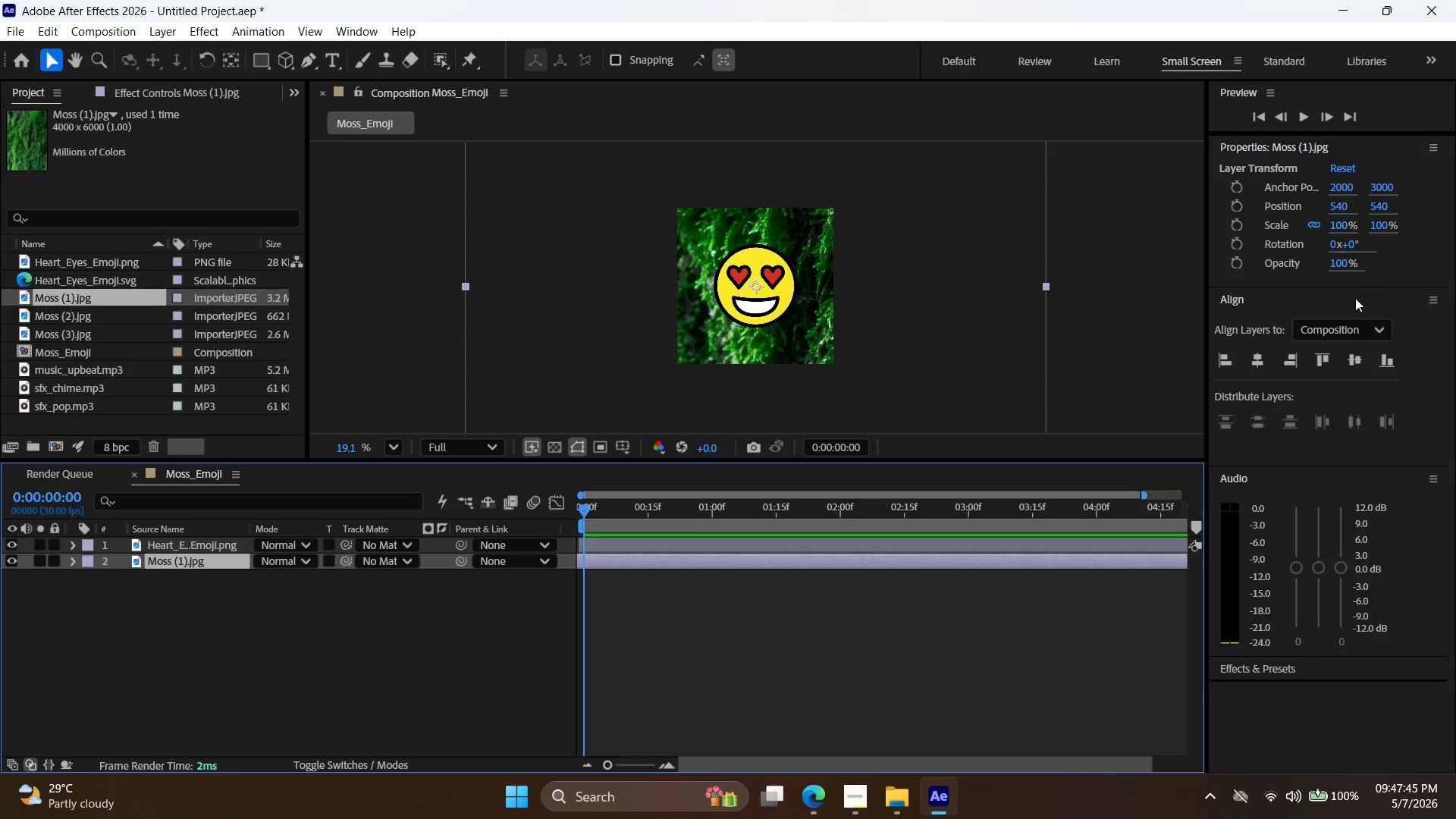 
double_click([1346, 226])
 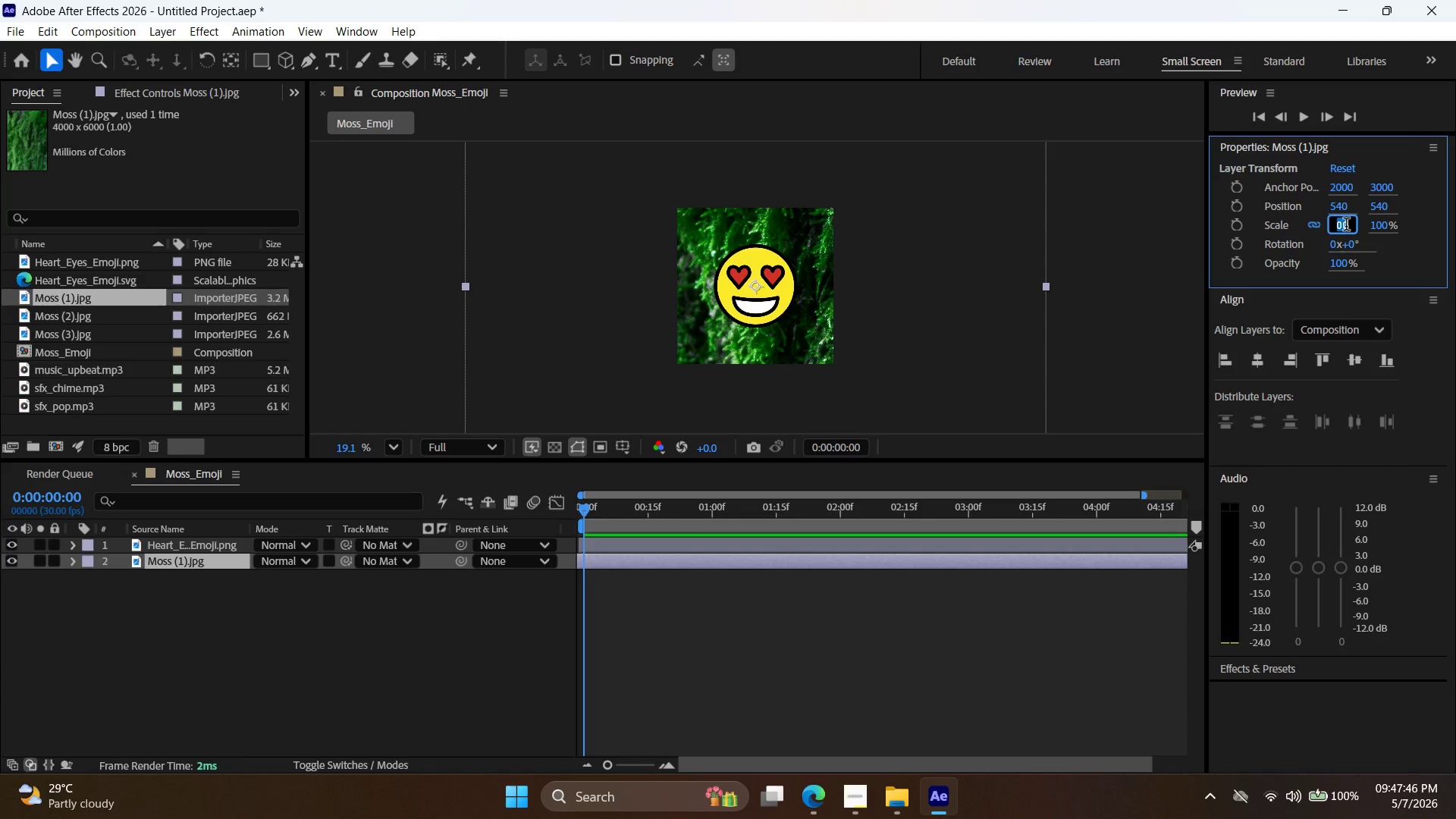 
triple_click([1346, 226])
 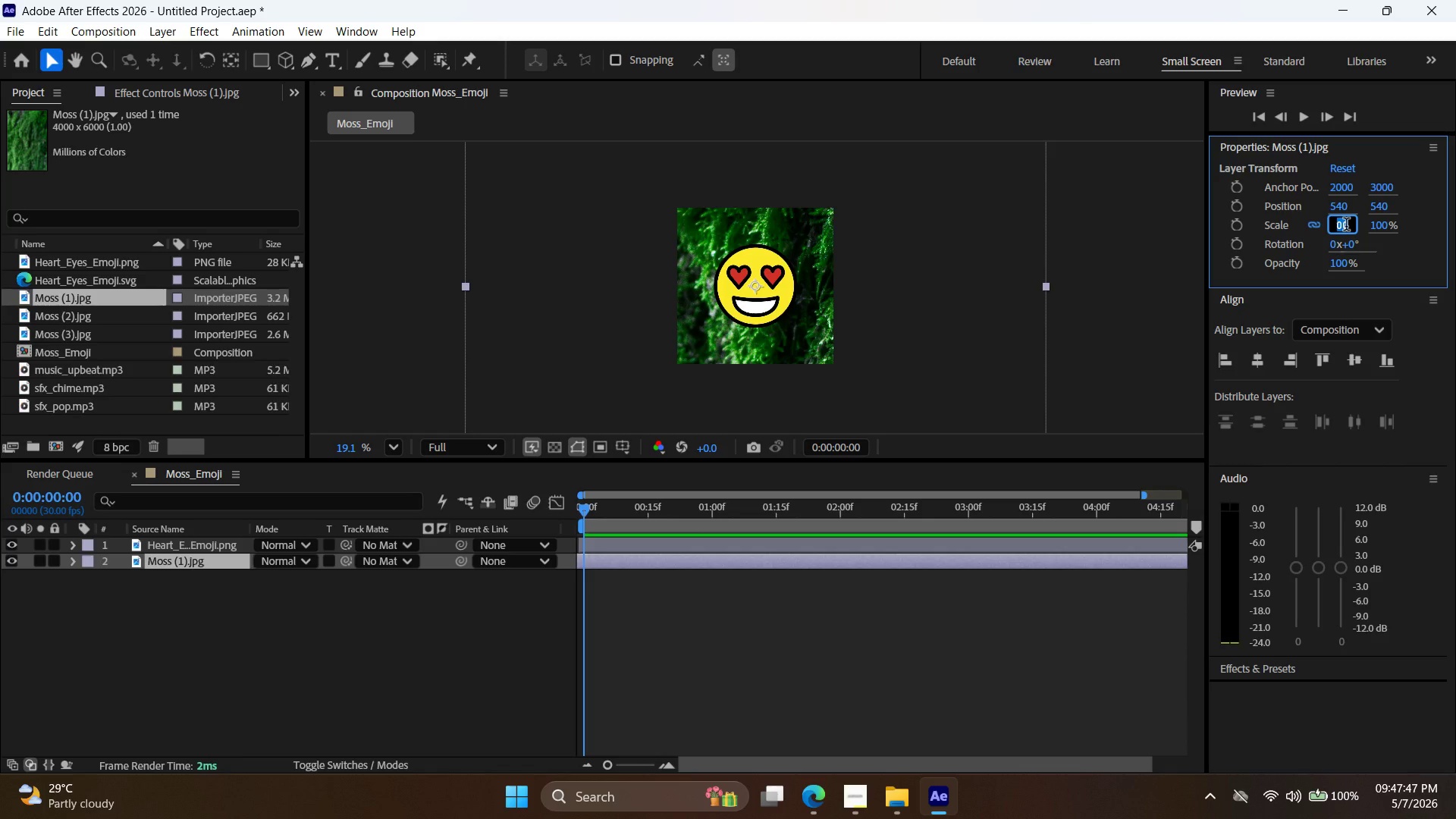 
type(2)
key(Backspace)
type(30)
 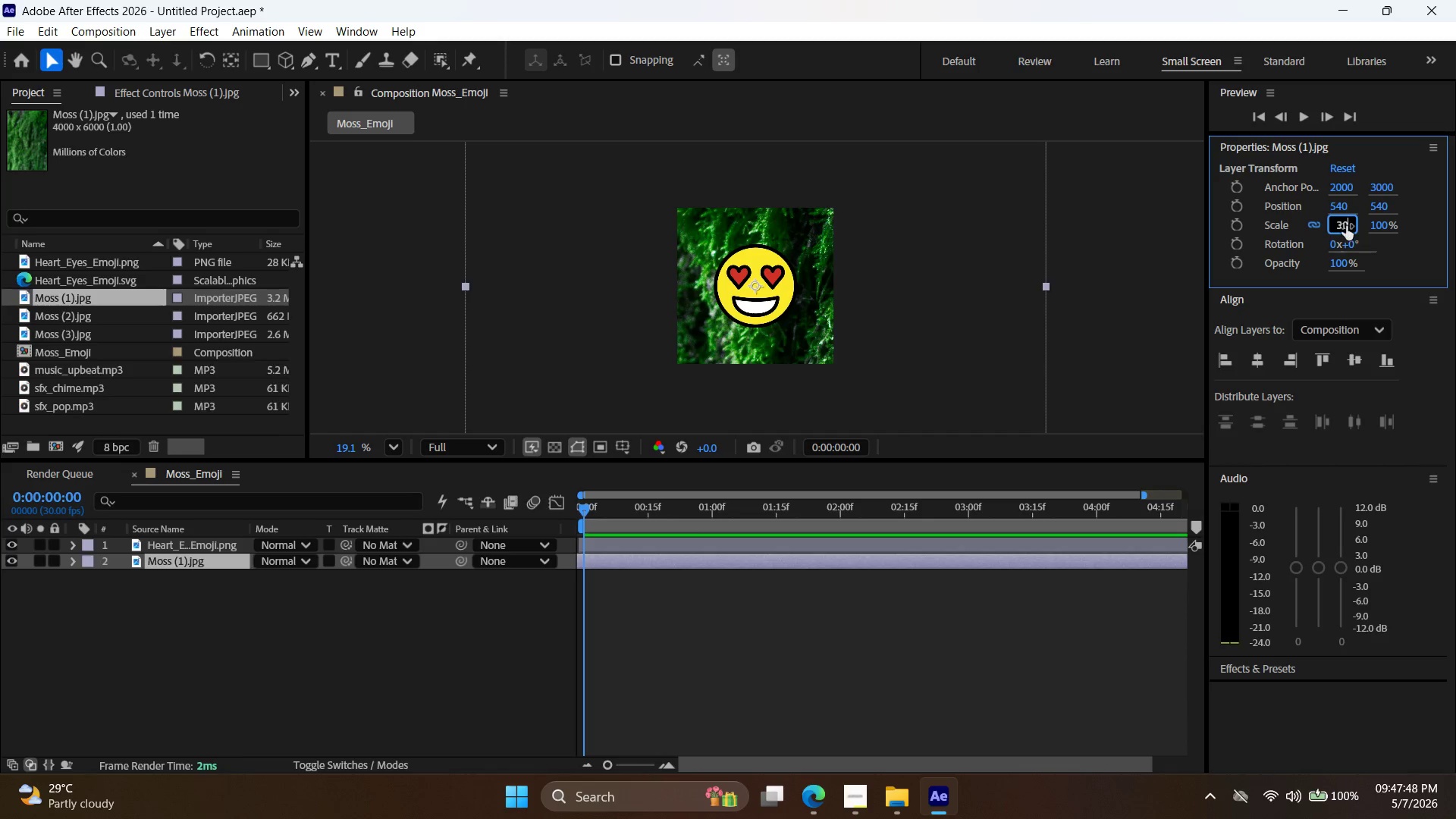 
key(Enter)
 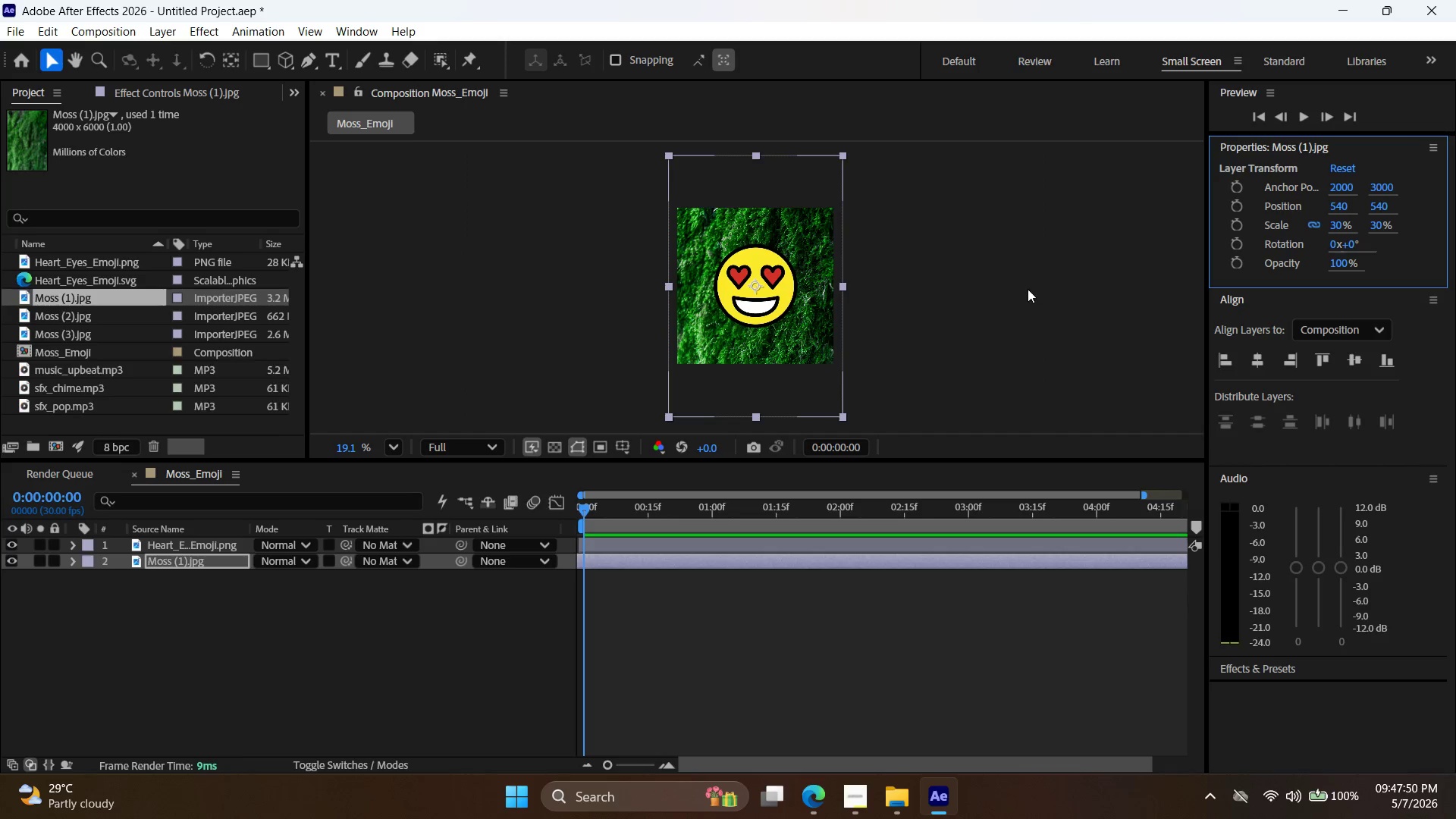 
left_click([952, 334])
 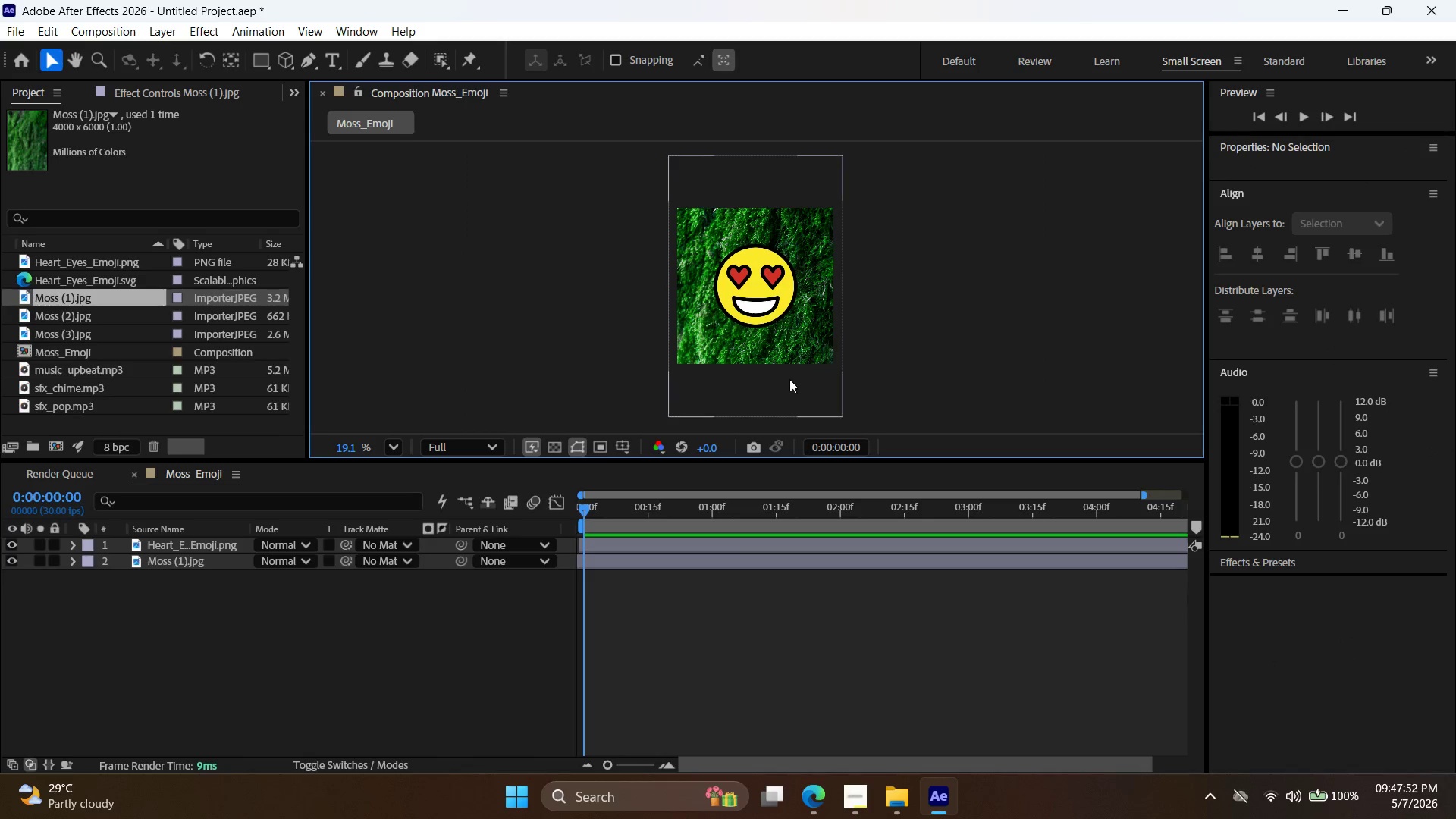 
left_click([789, 353])
 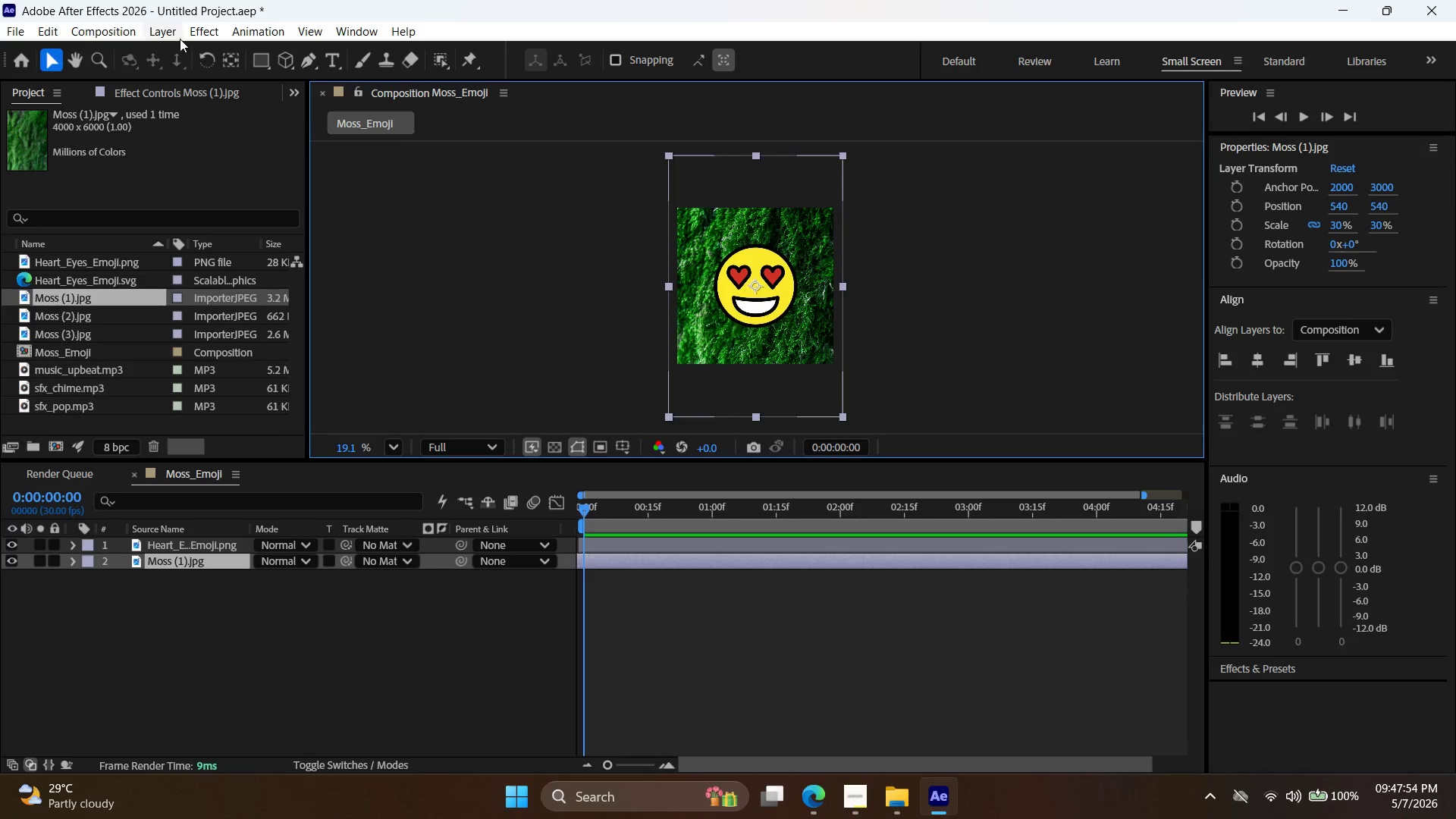 
left_click([202, 30])
 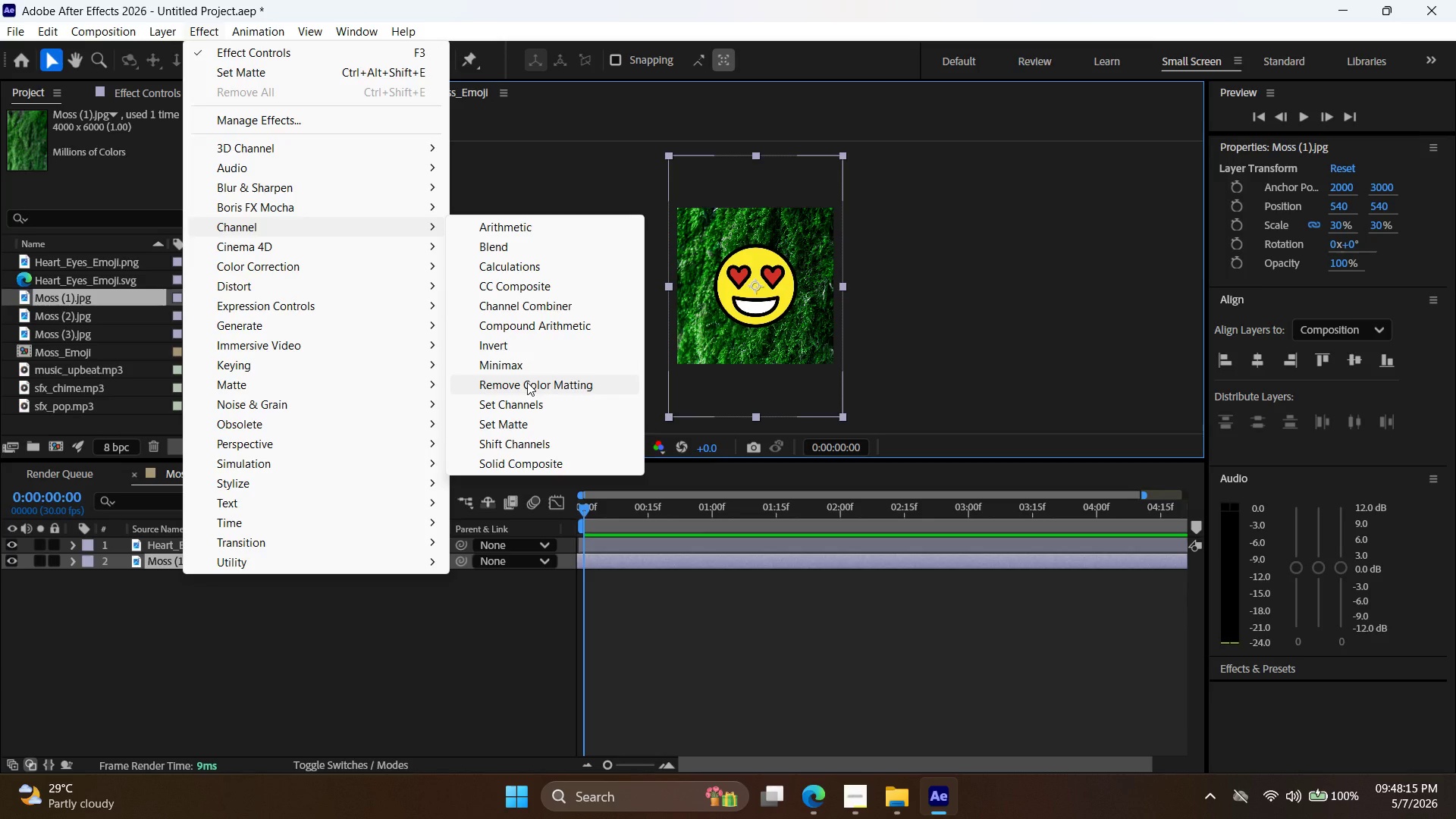 
wait(25.56)
 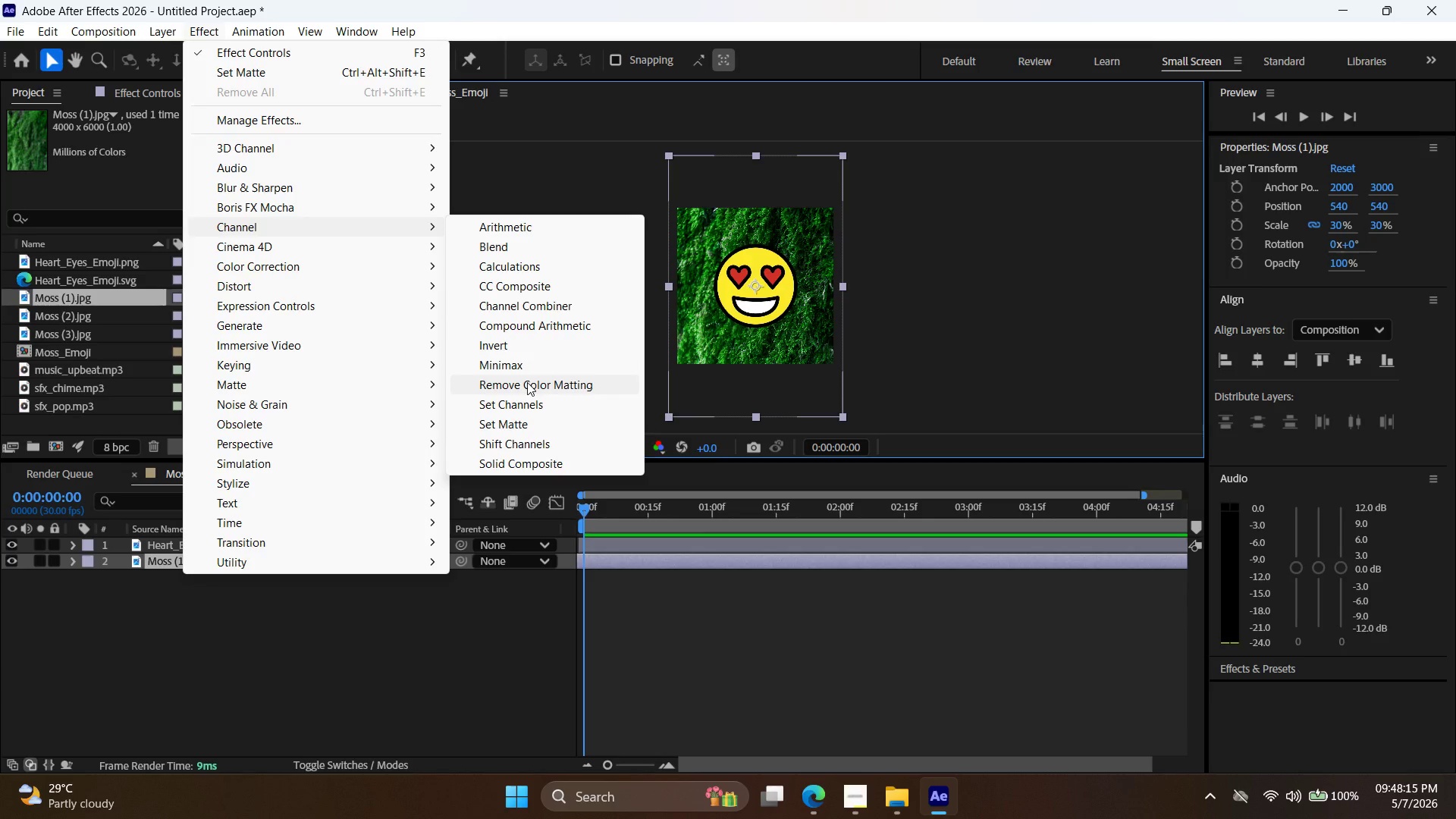 
left_click([541, 418])
 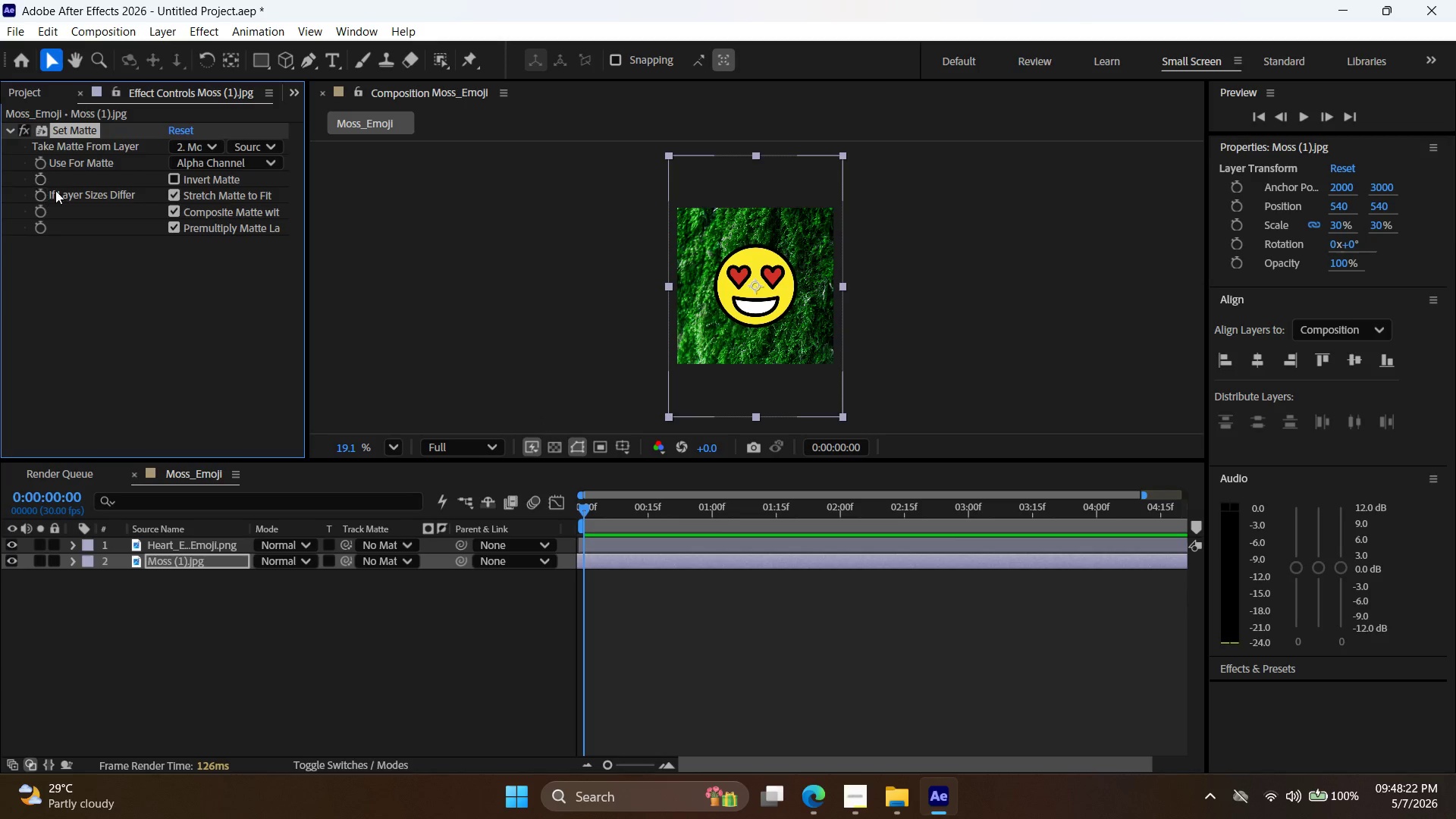 
left_click([195, 147])
 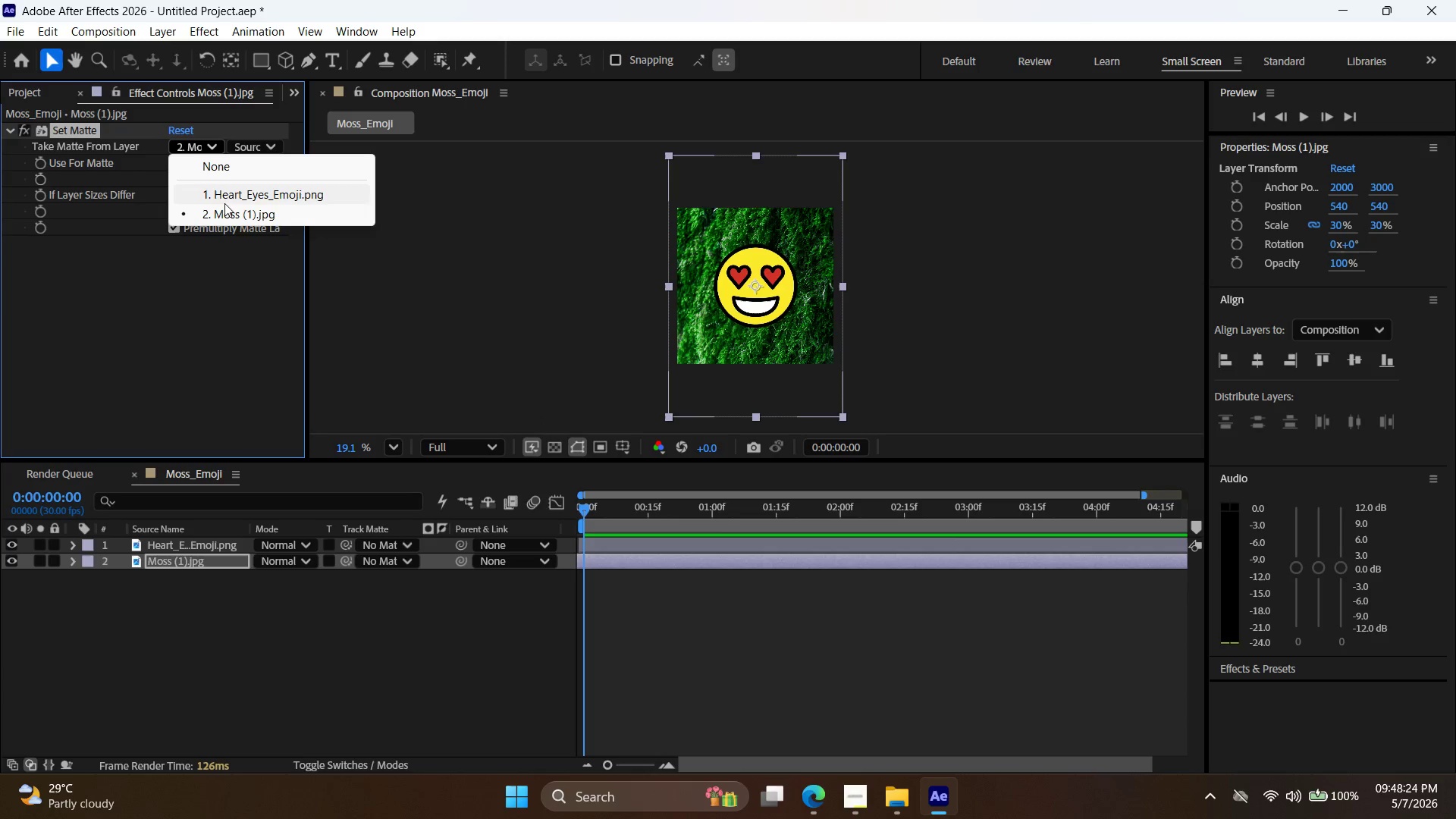 
left_click([228, 193])
 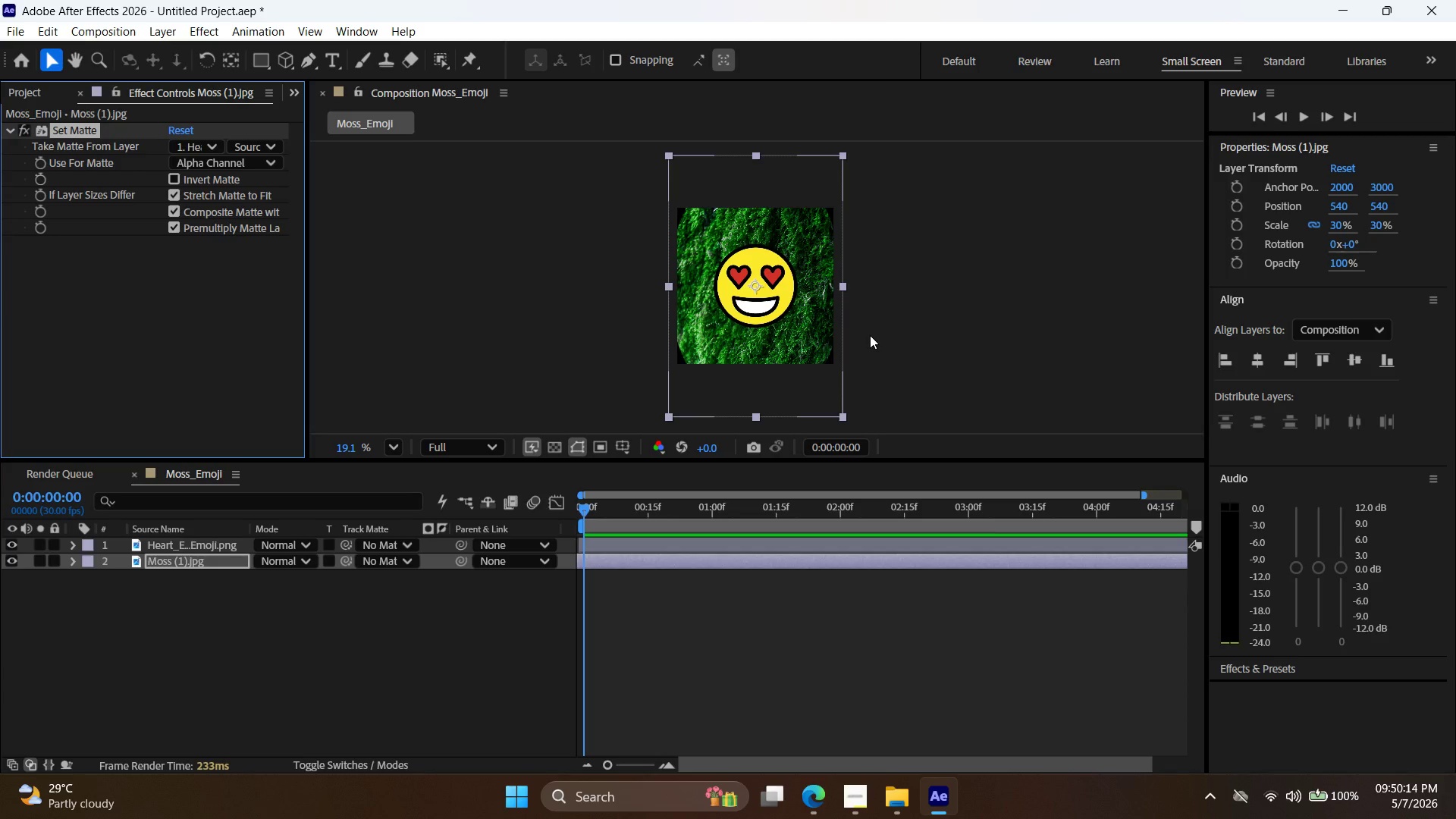 
wait(114.99)
 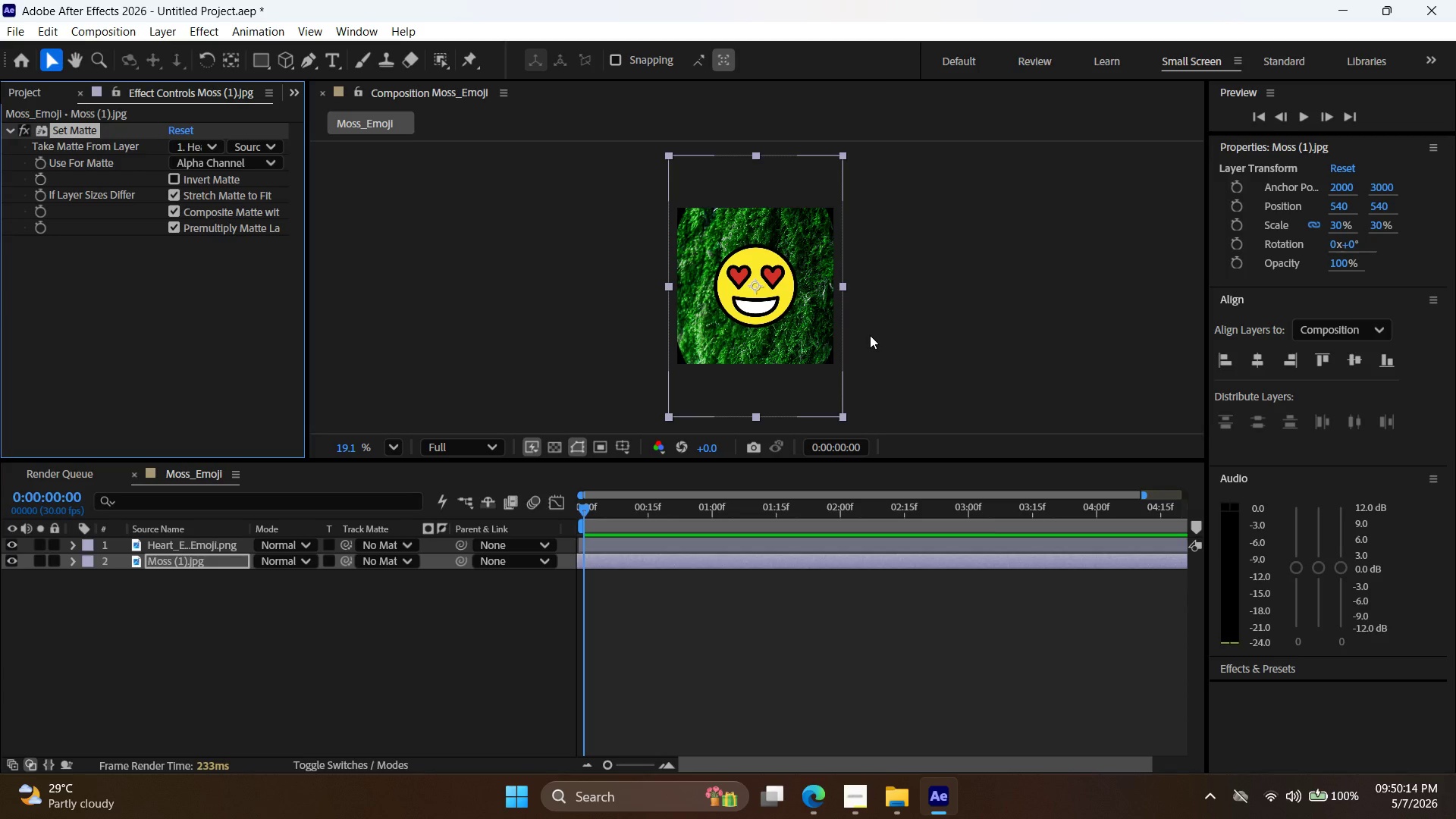 
left_click_drag(start_coordinate=[720, 558], to_coordinate=[714, 526])
 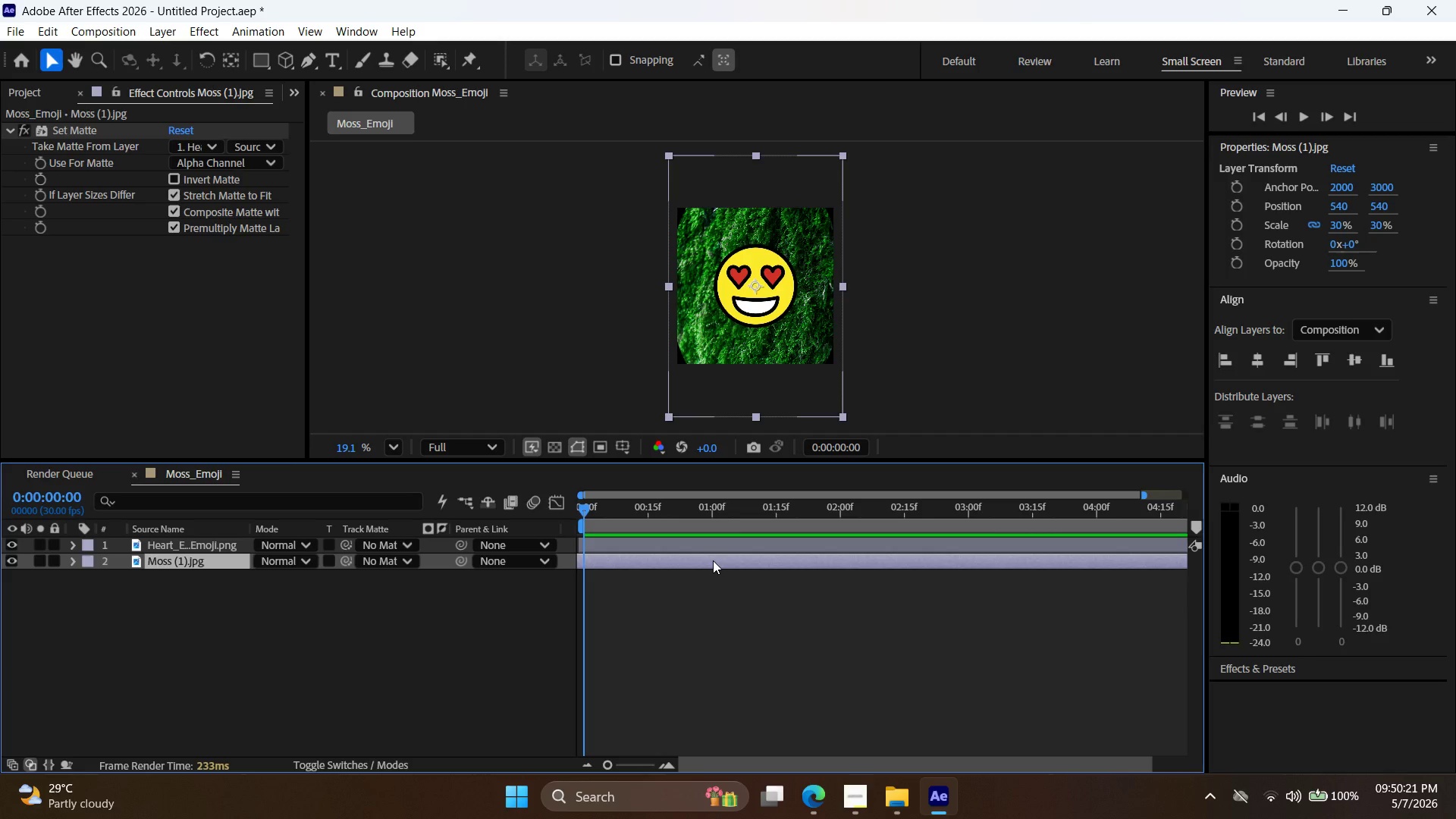 
key(Control+BracketLeft)
 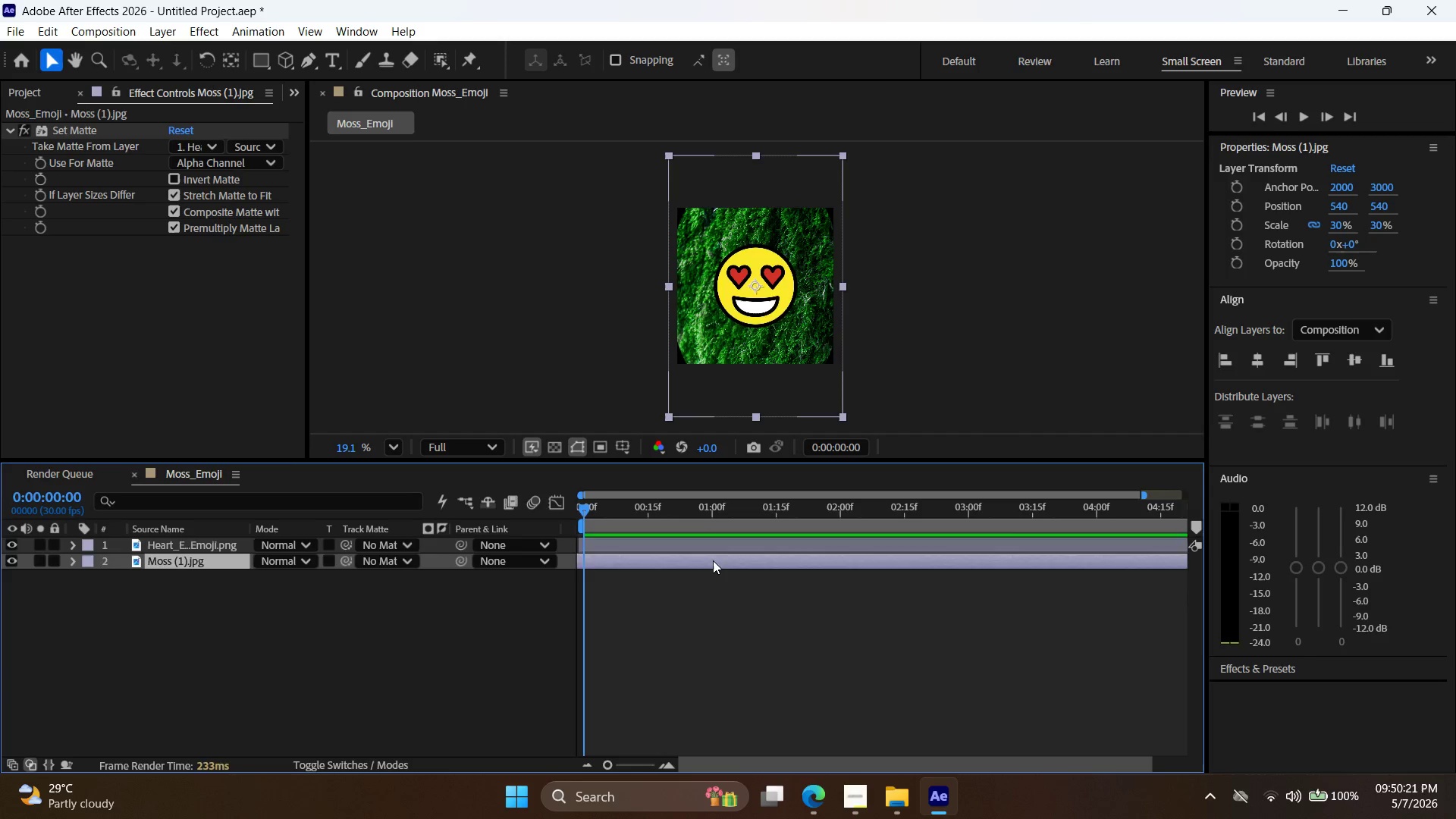 
key(Control+BracketRight)
 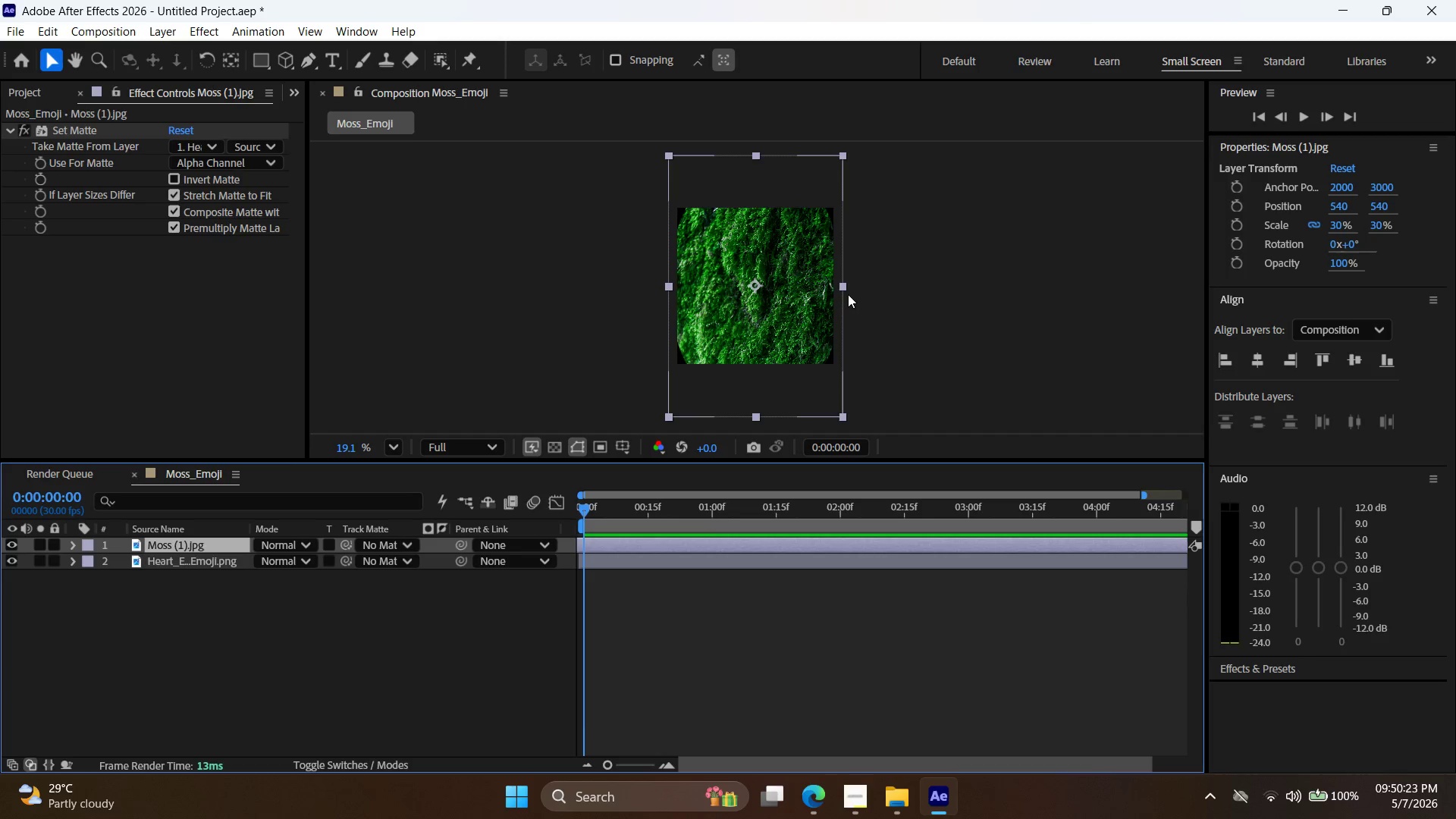 
left_click_drag(start_coordinate=[841, 286], to_coordinate=[792, 286])
 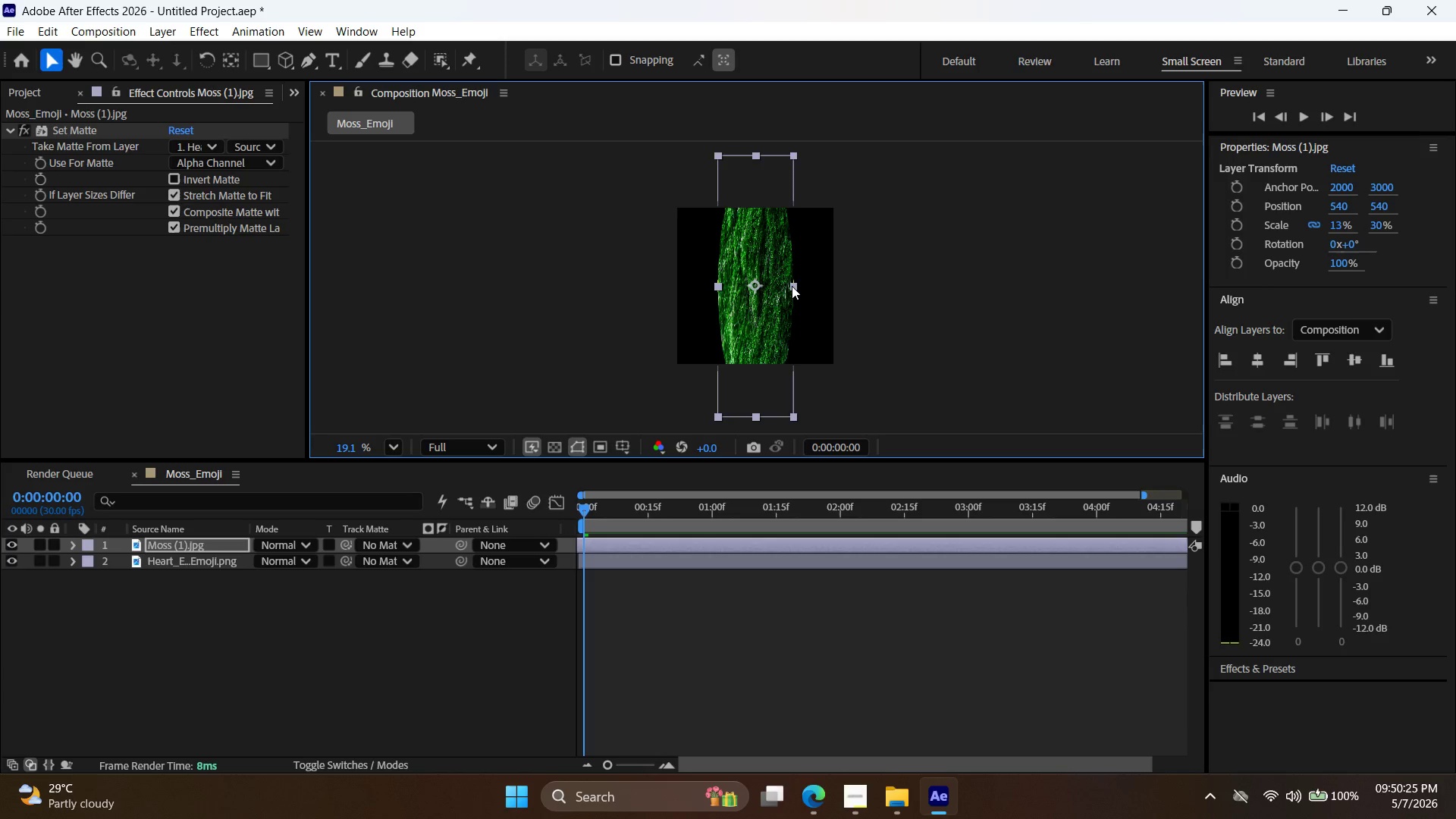 
key(Control+ControlLeft)
 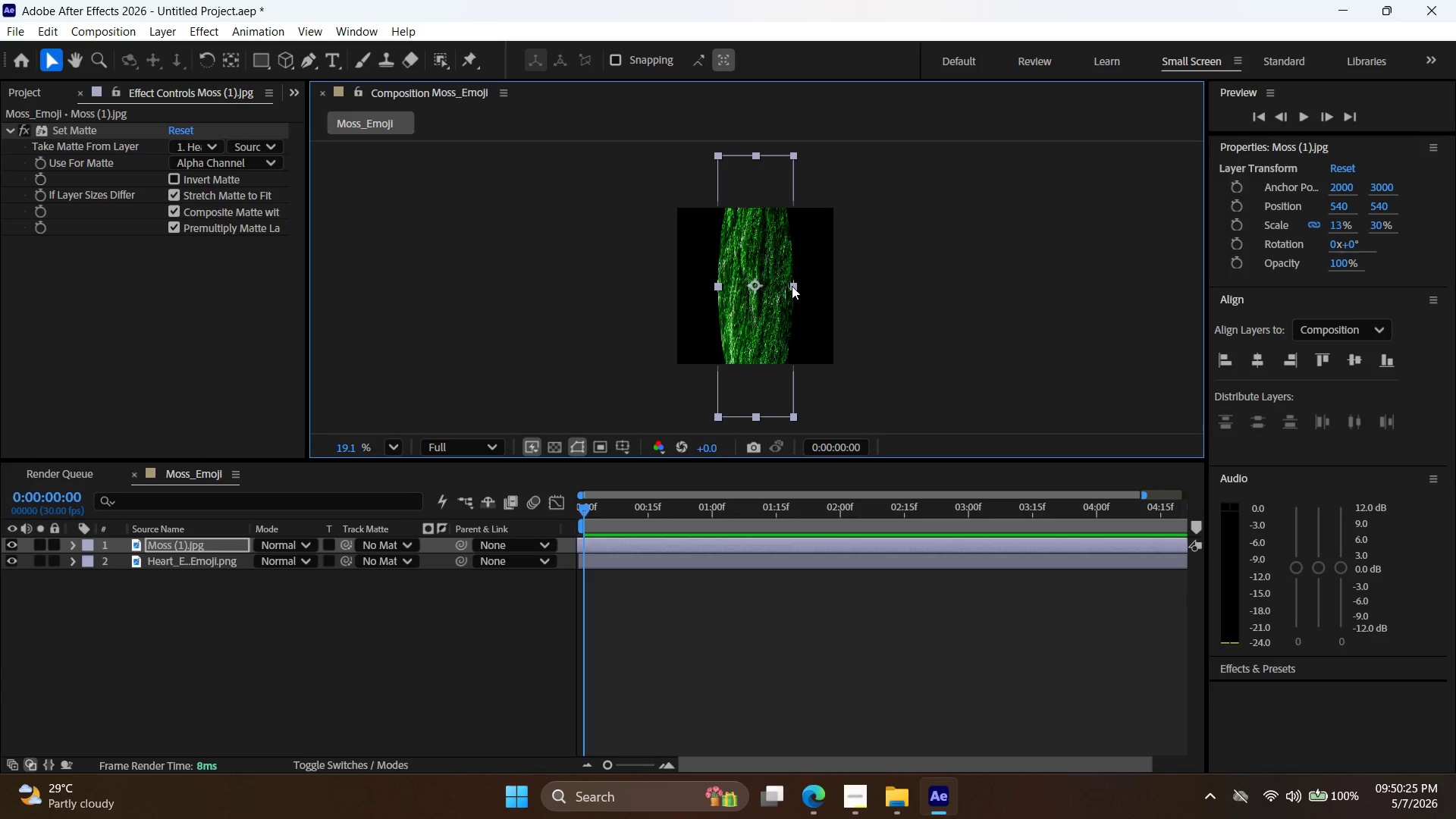 
key(Control+Z)
 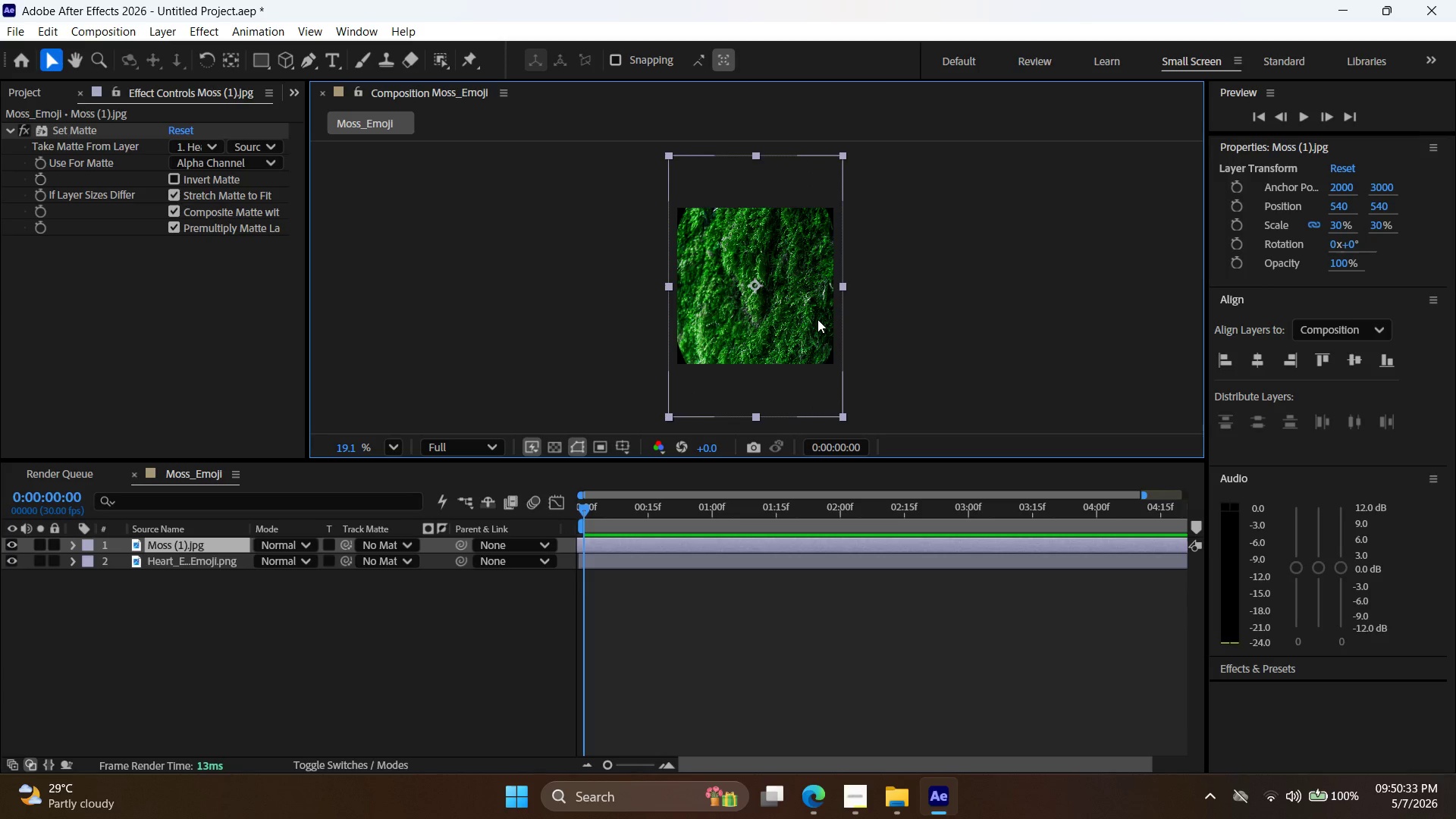 
wait(13.34)
 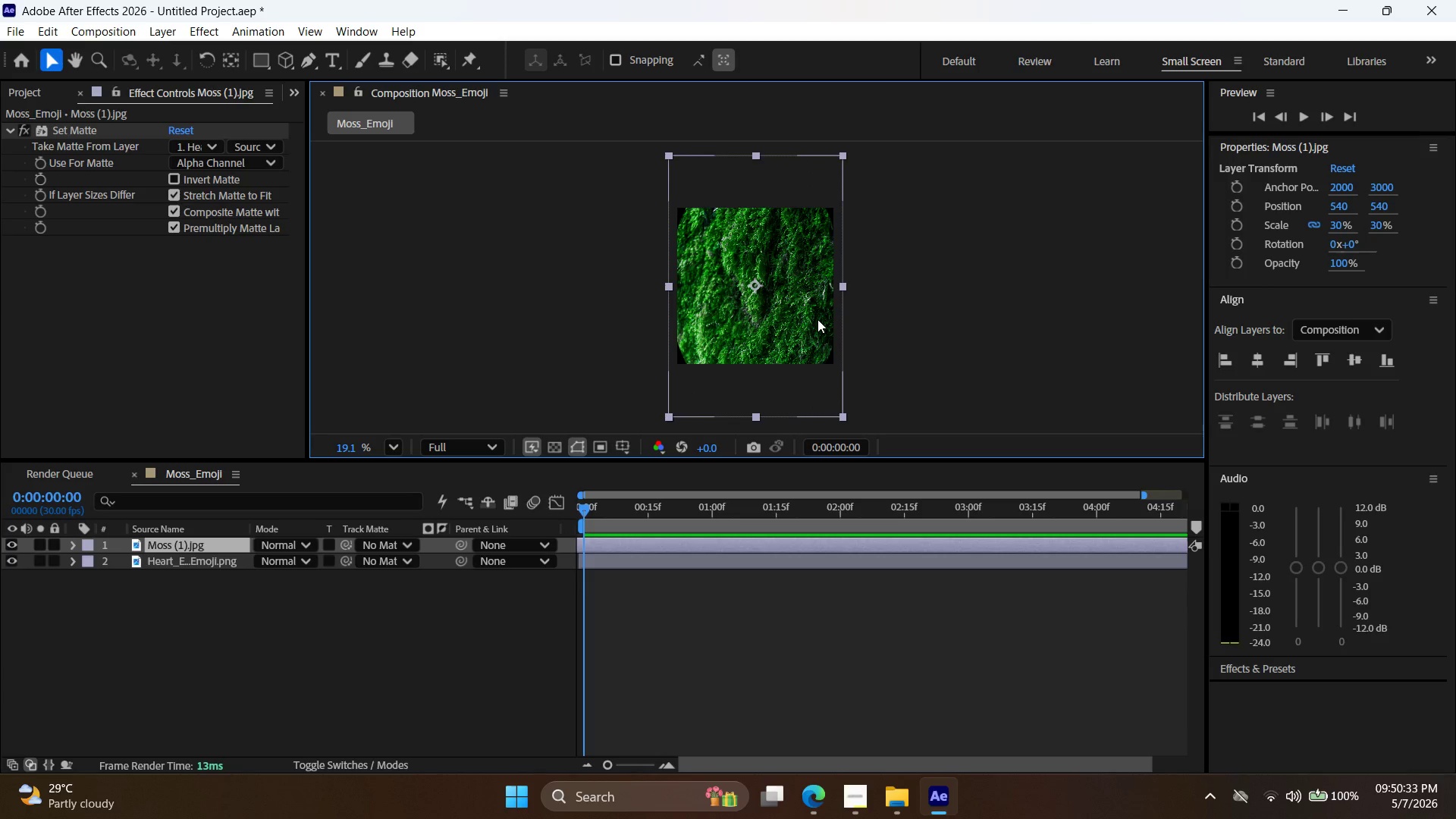 
left_click([15, 556])
 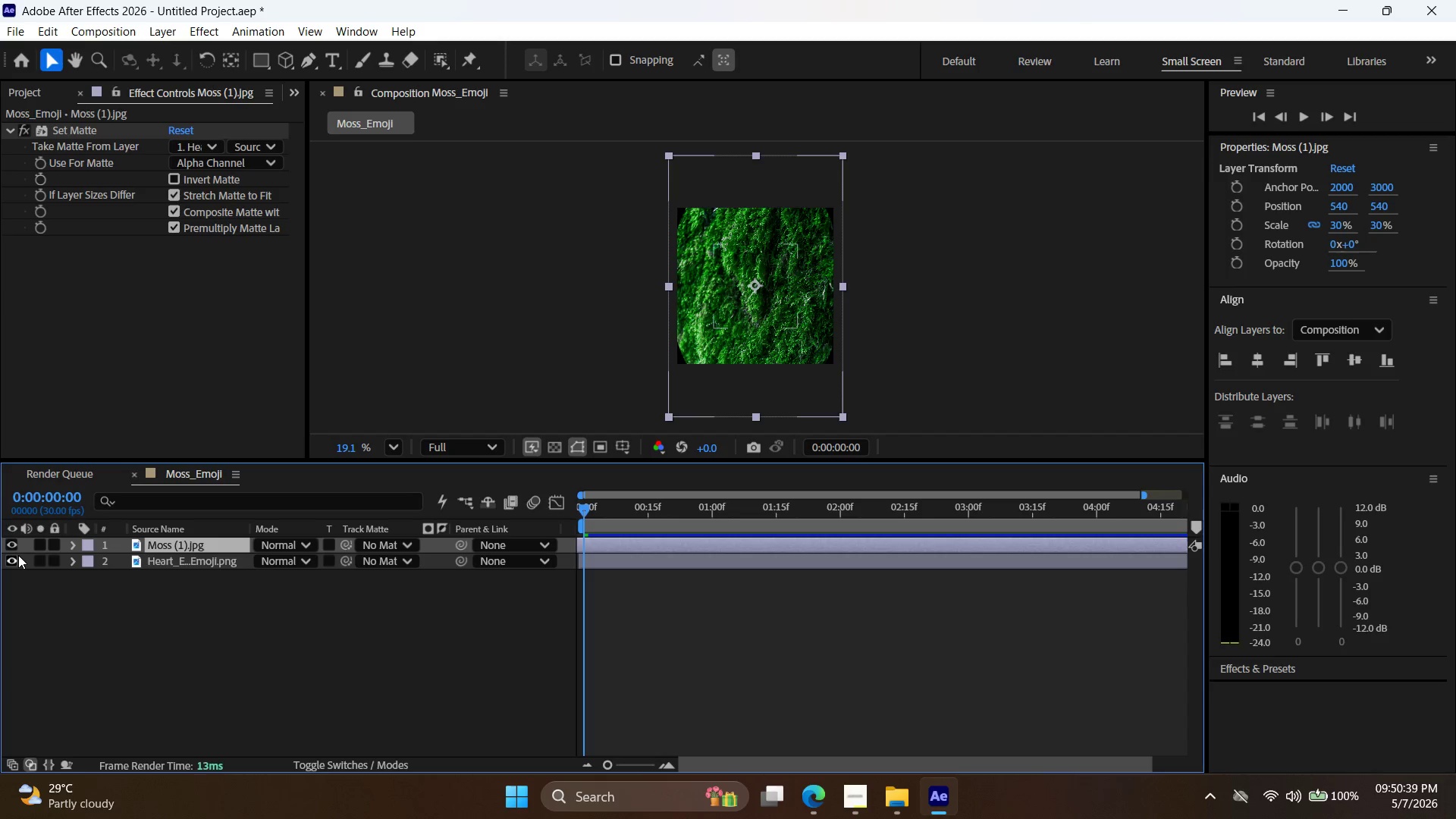 
double_click([18, 555])
 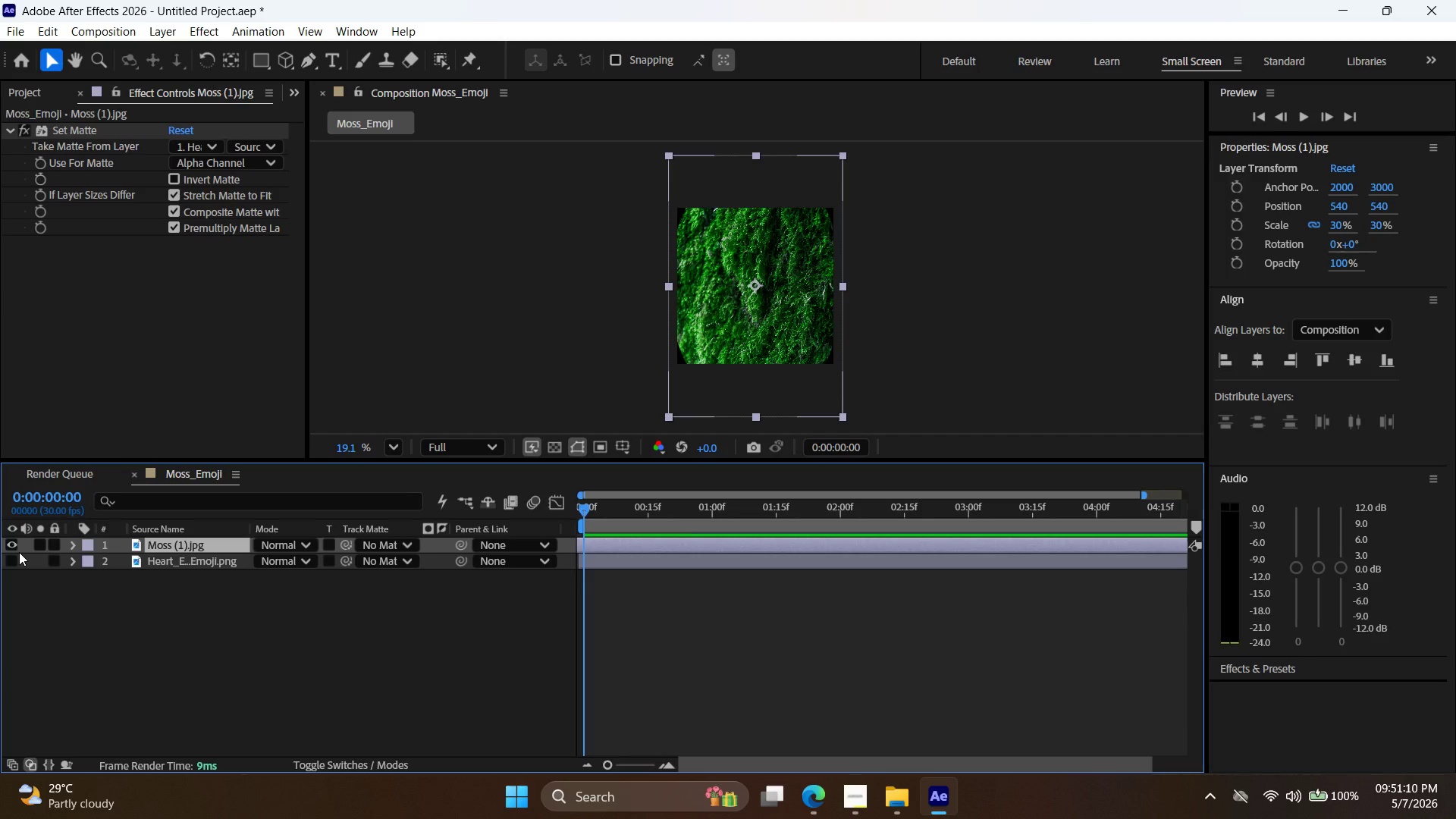 
wait(35.25)
 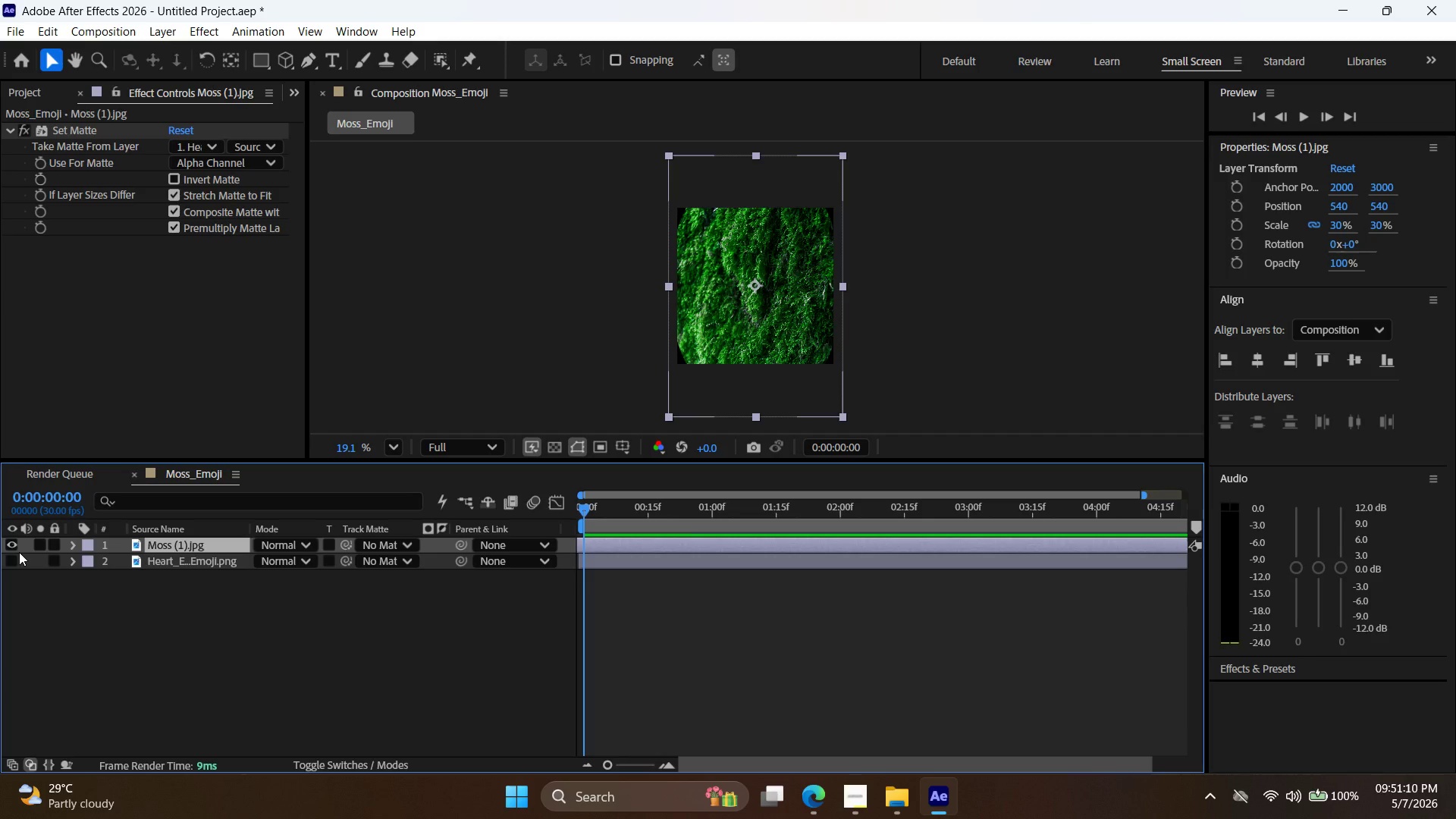 
left_click([41, 165])
 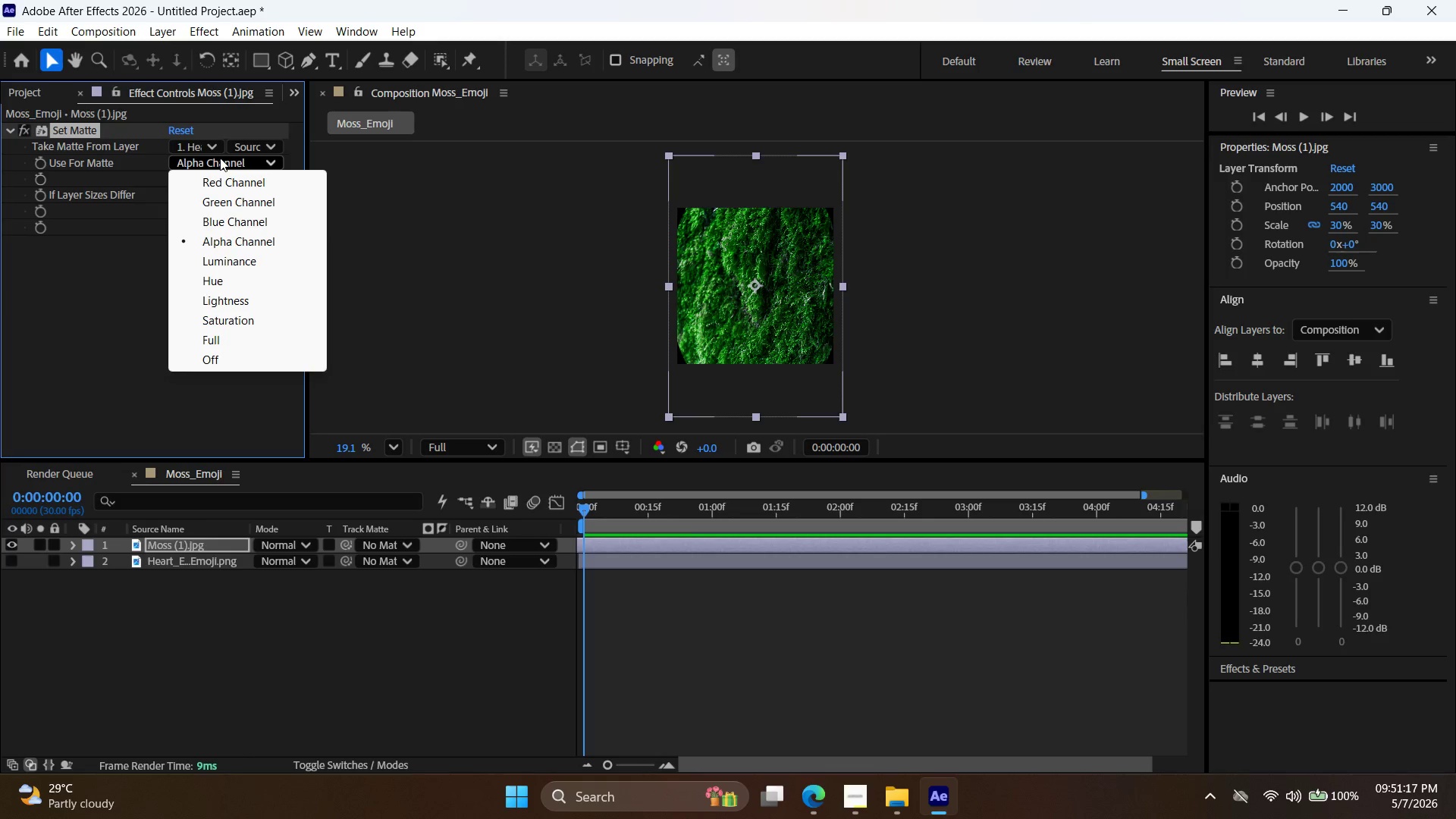 
left_click([221, 162])
 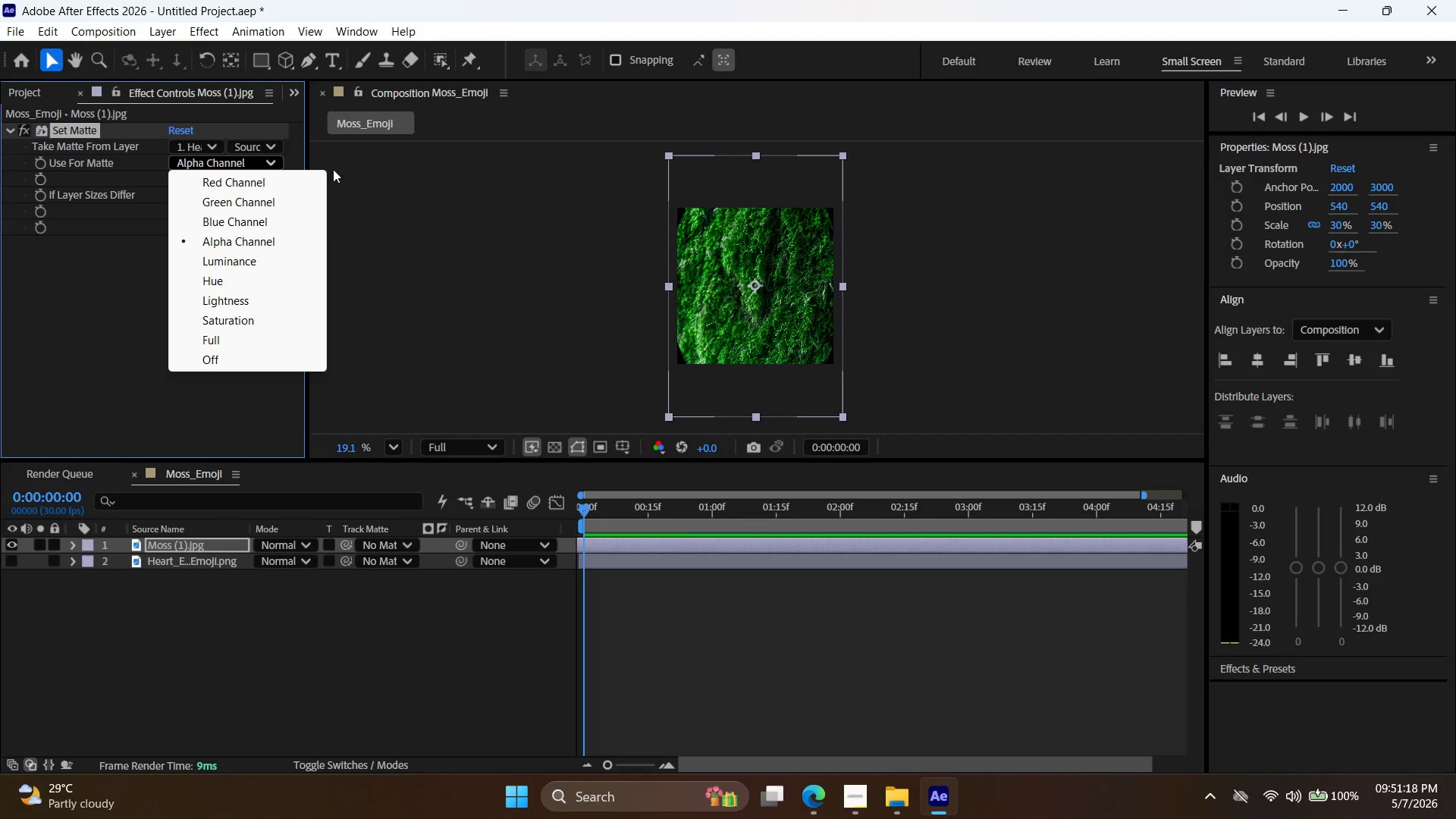 
left_click([358, 171])
 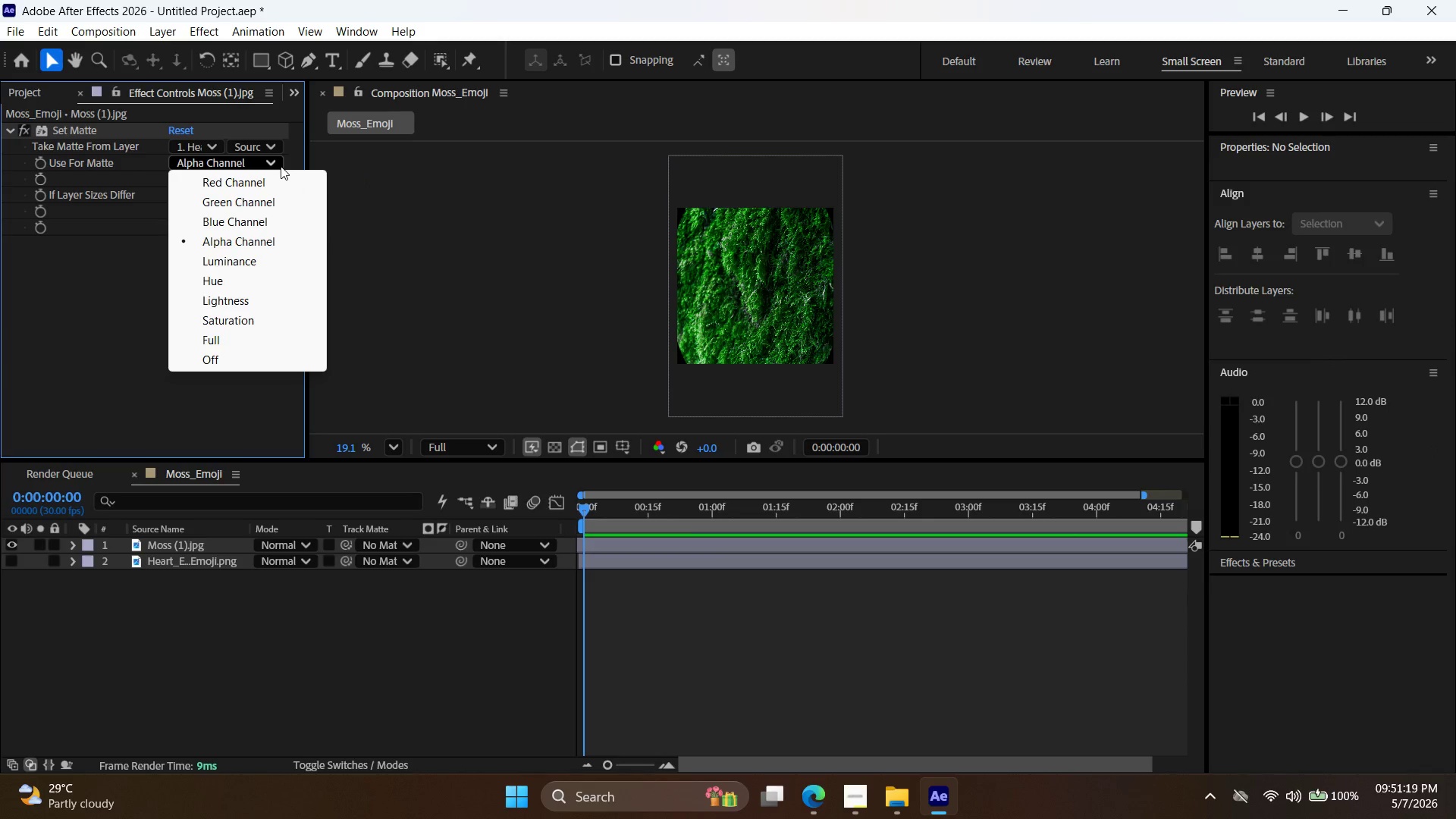 
left_click([281, 166])
 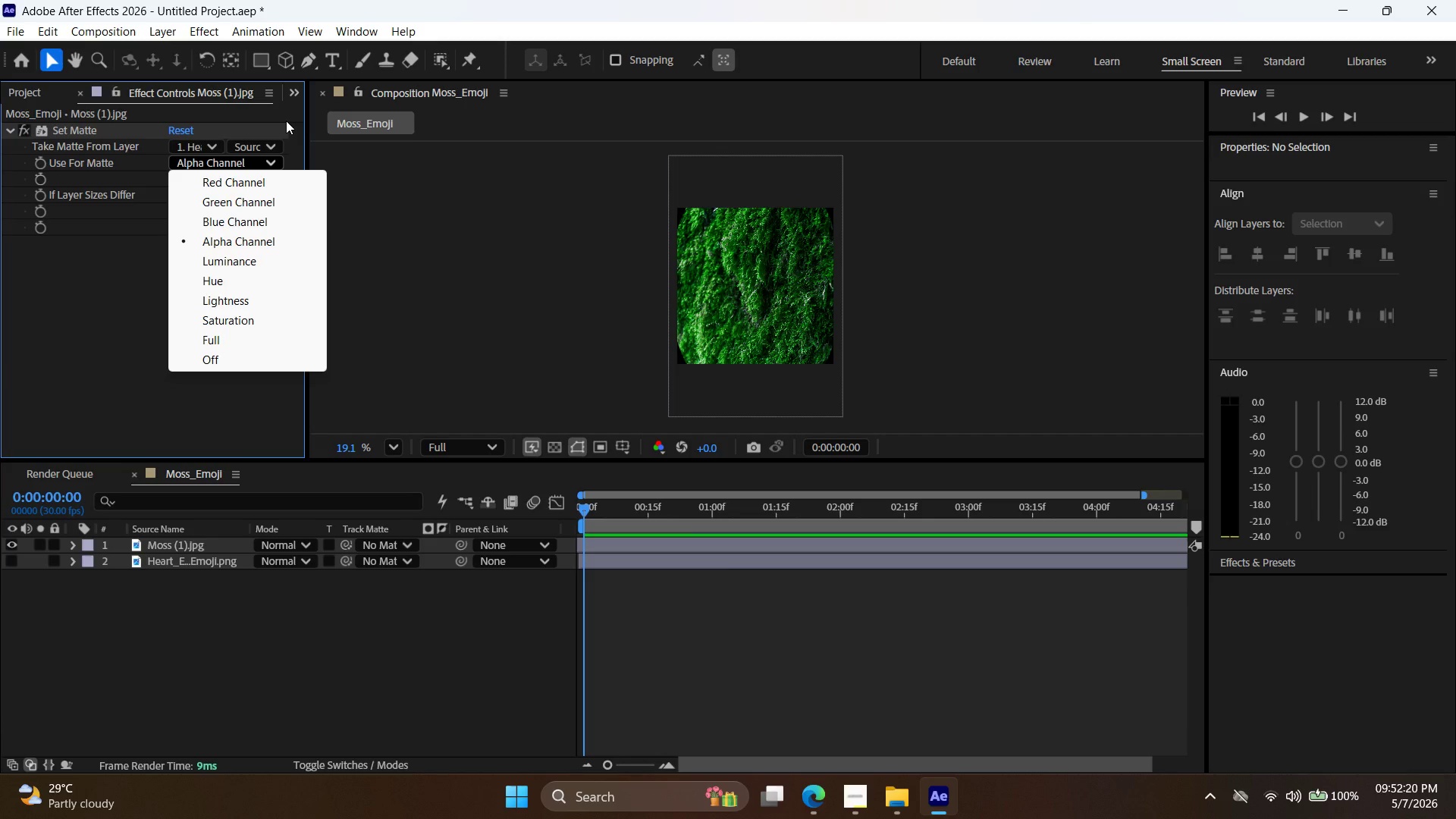 
wait(65.56)
 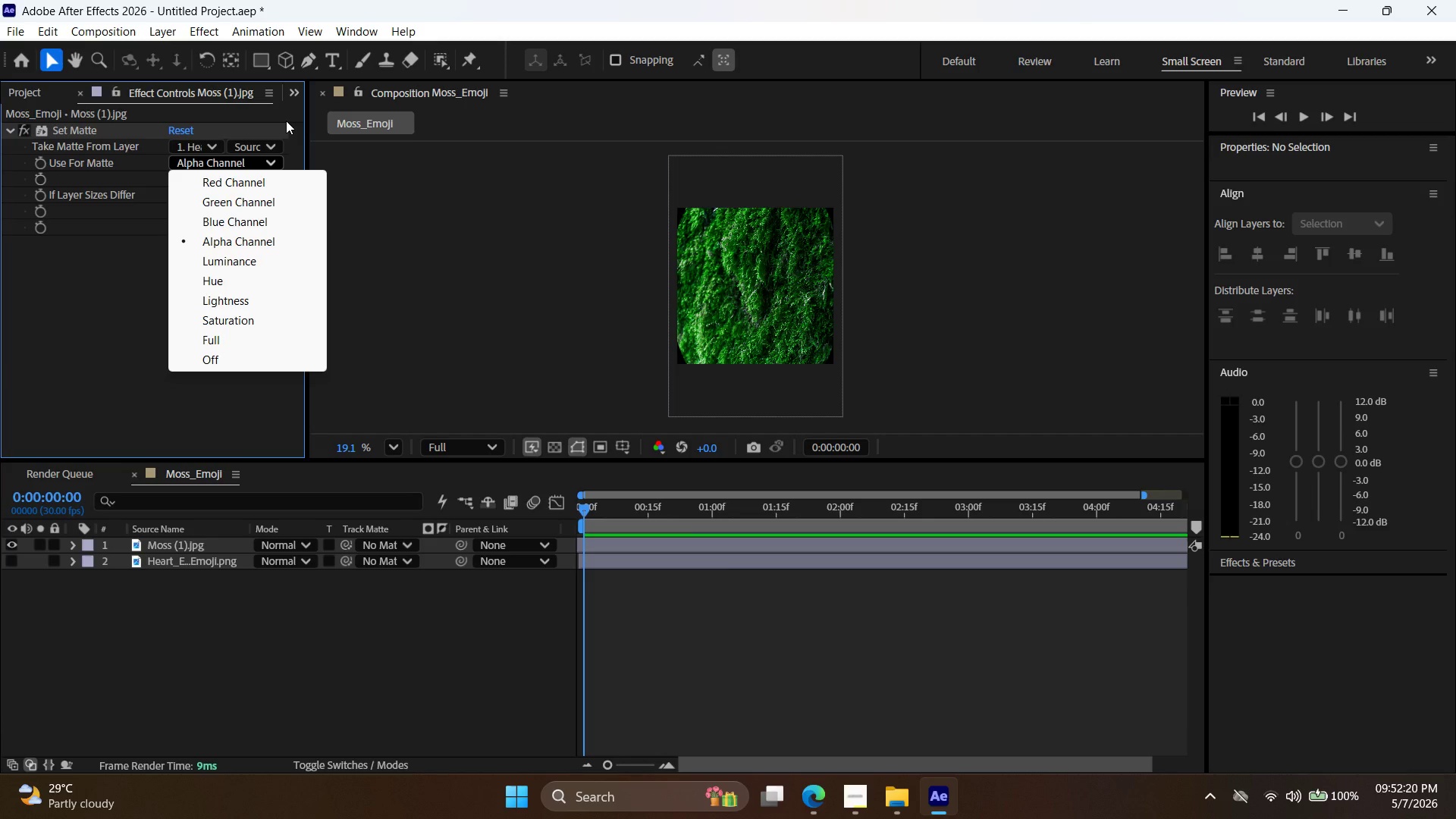 
left_click_drag(start_coordinate=[583, 504], to_coordinate=[770, 505])